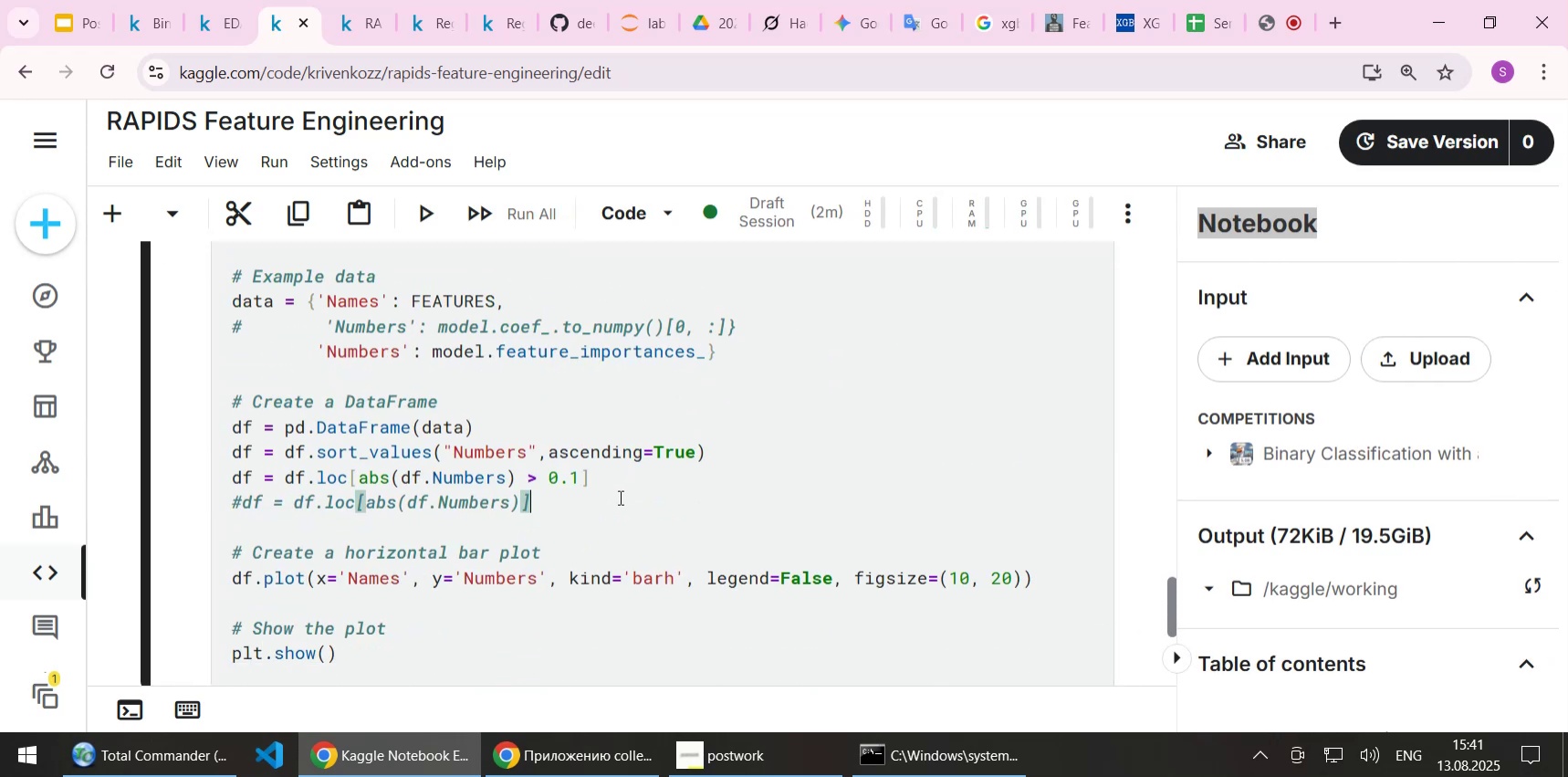 
key(Shift+Home)
 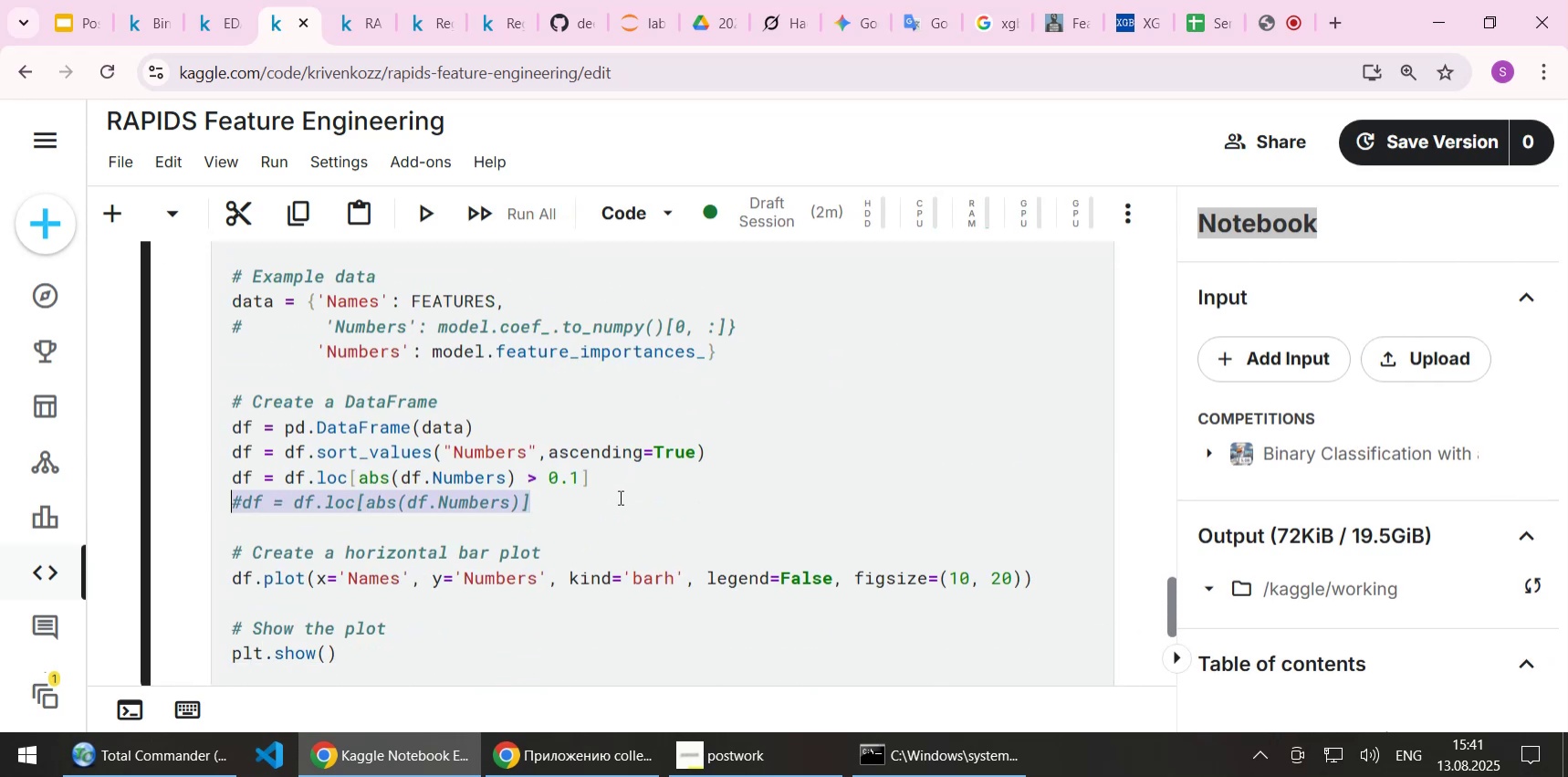 
key(Delete)
 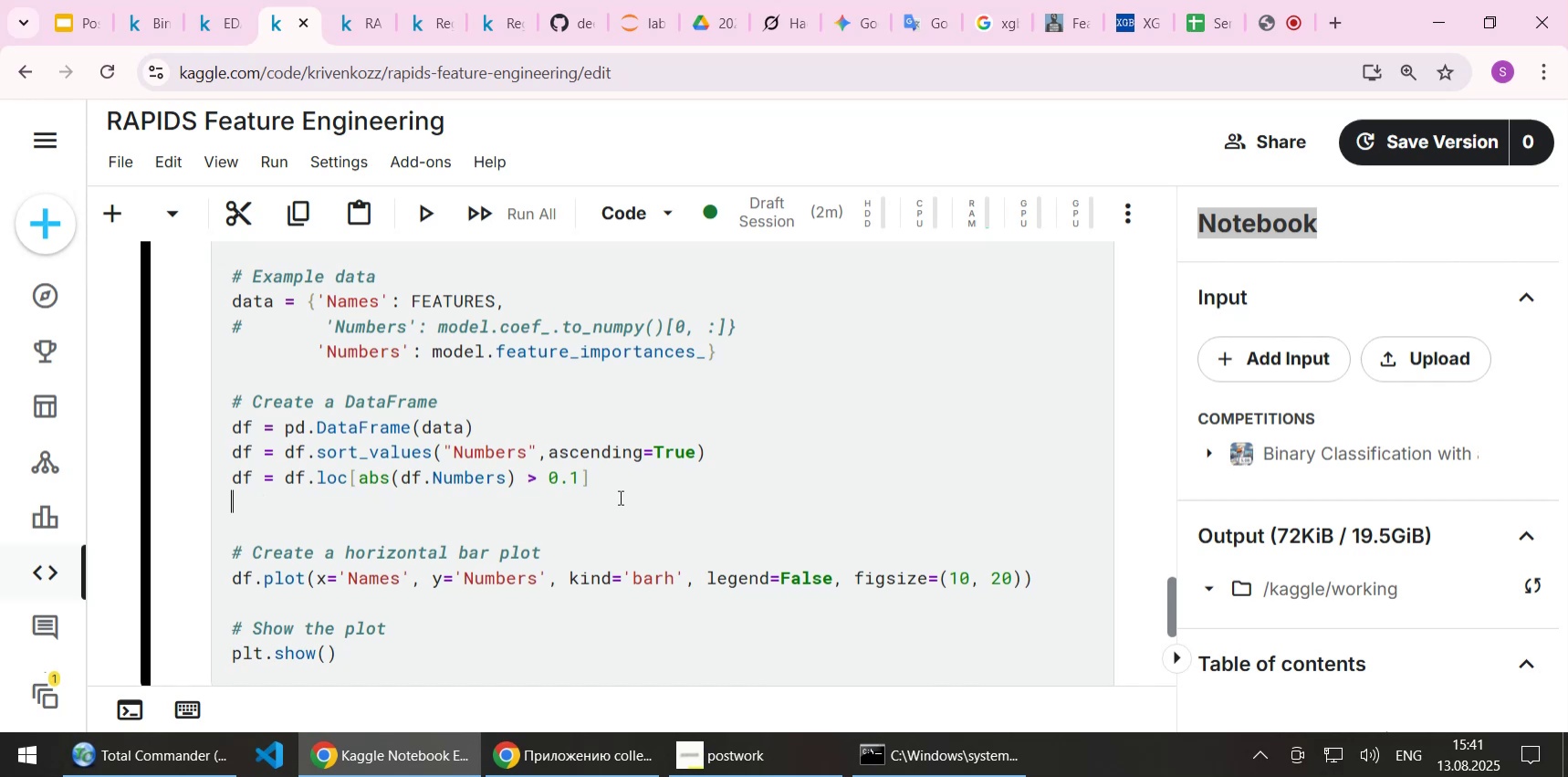 
key(Backspace)
 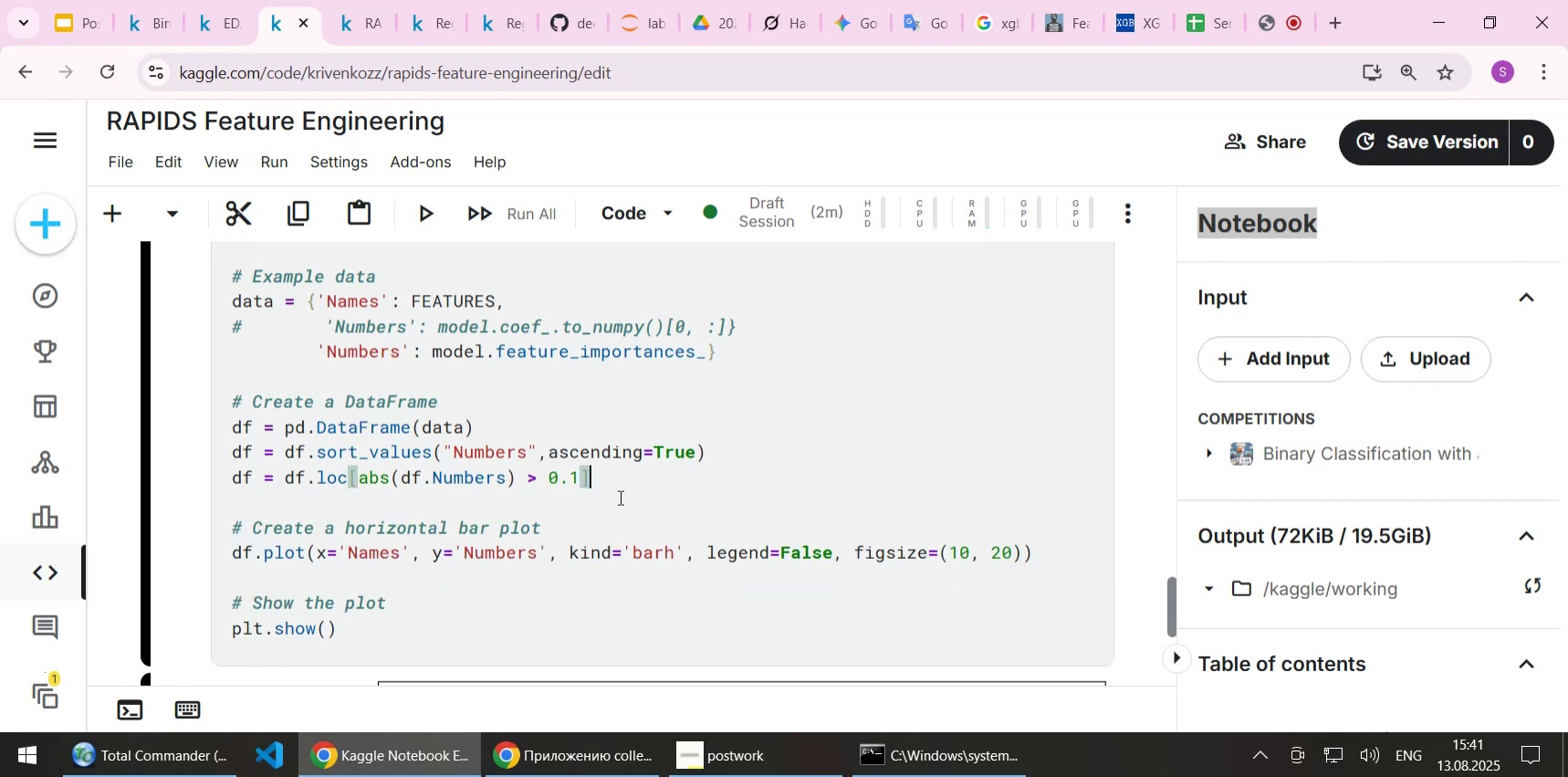 
key(ArrowLeft)
 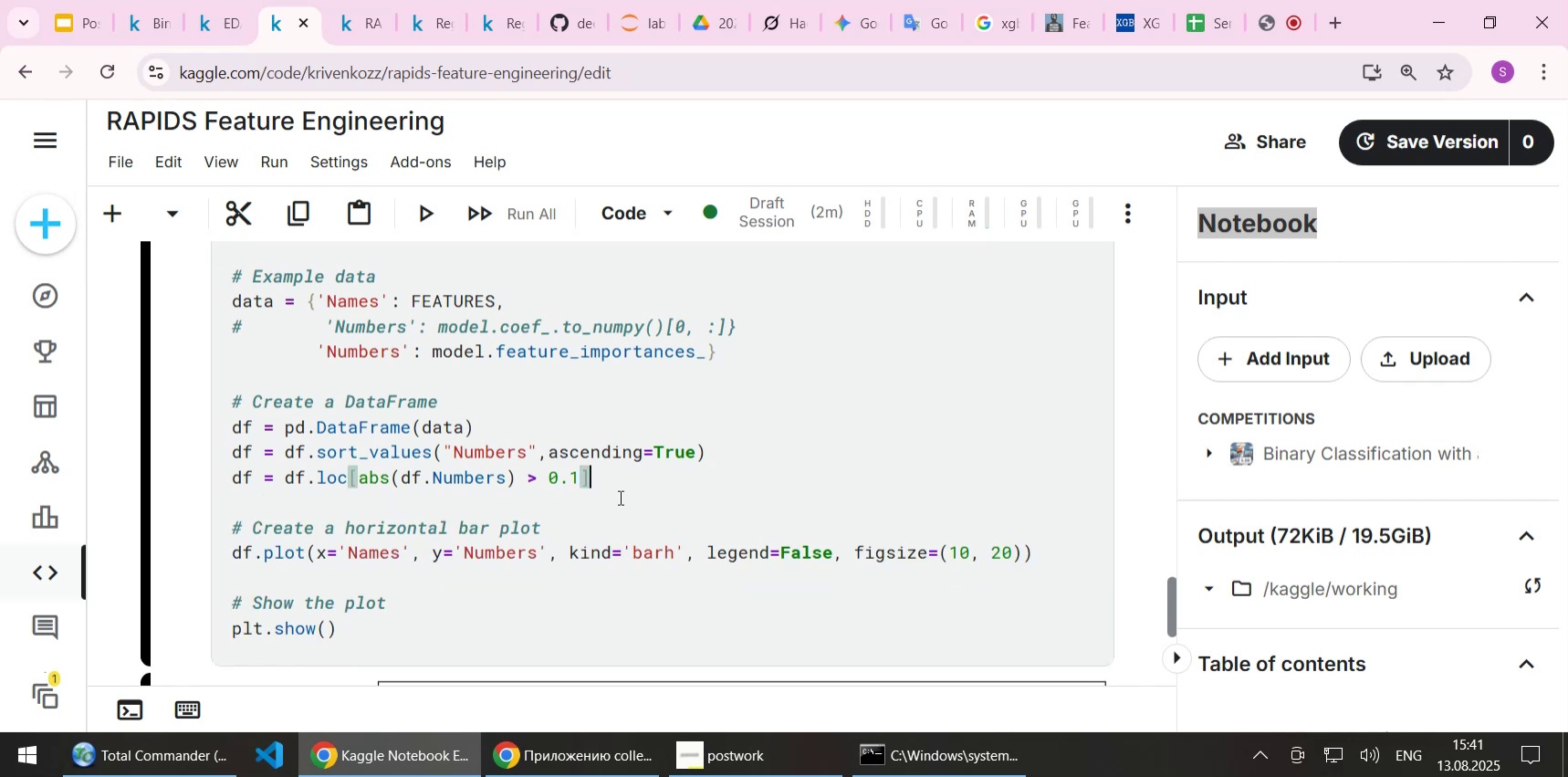 
key(ArrowLeft)
 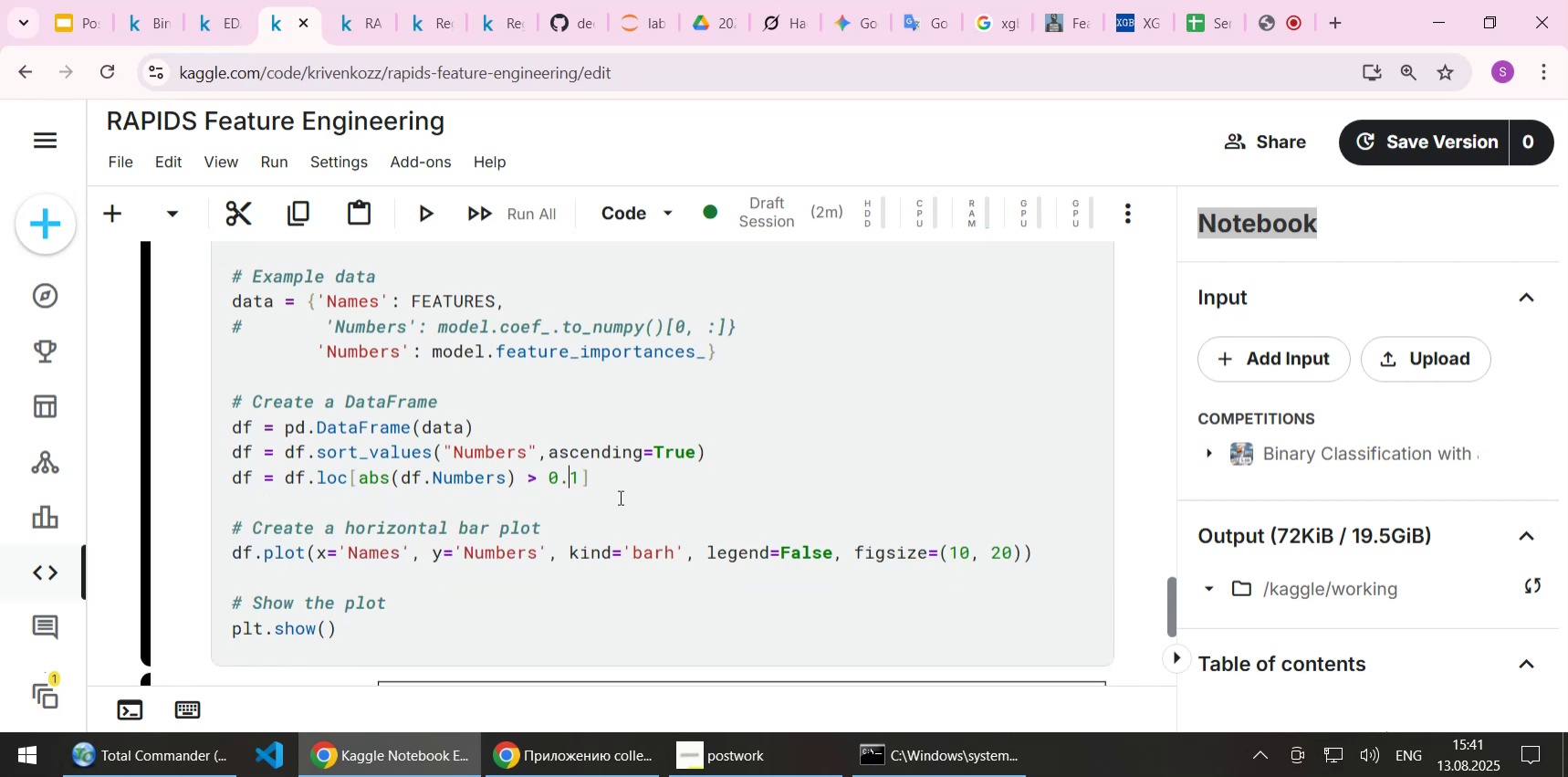 
key(0)
 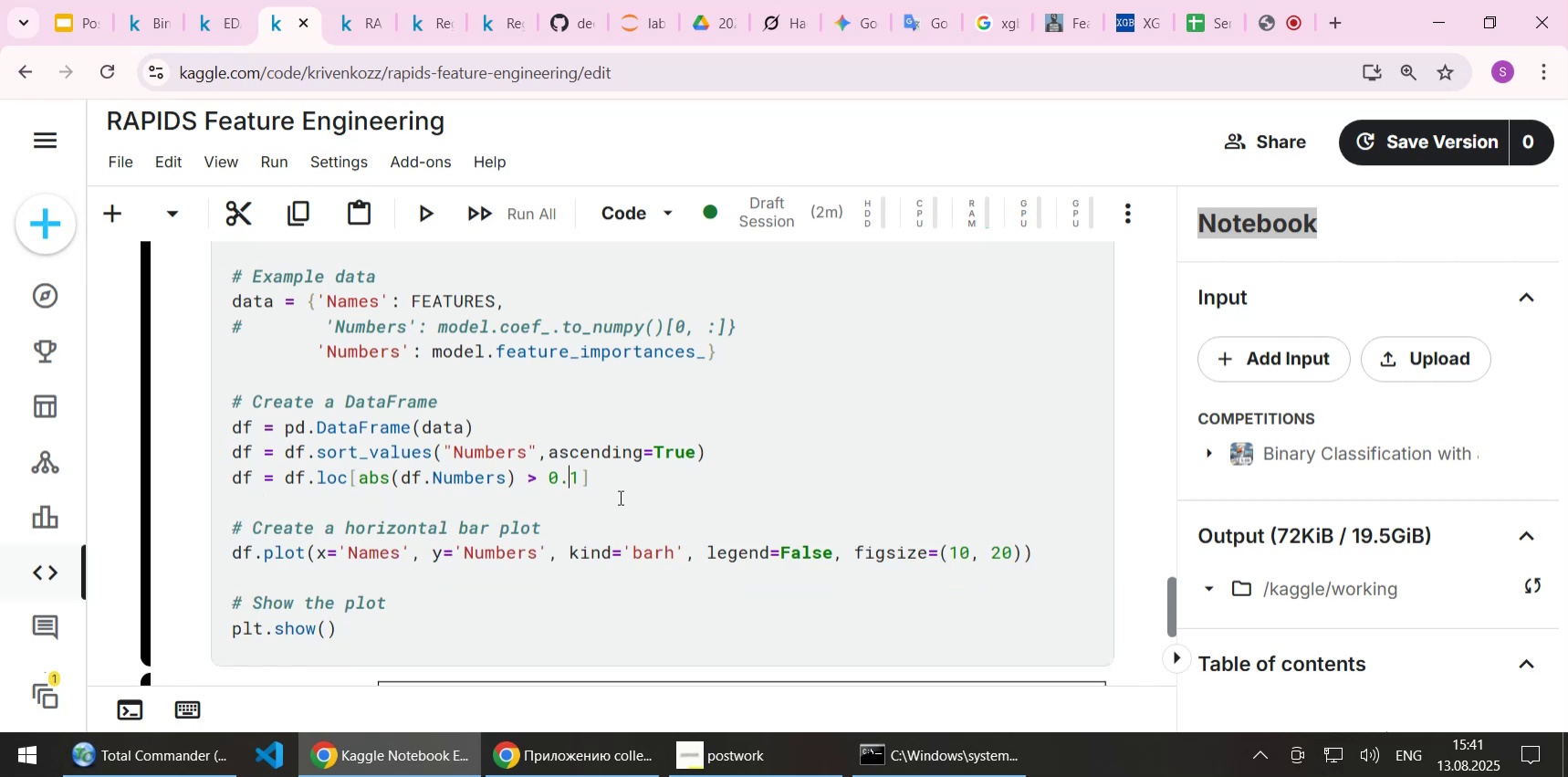 
key(Shift+ShiftLeft)
 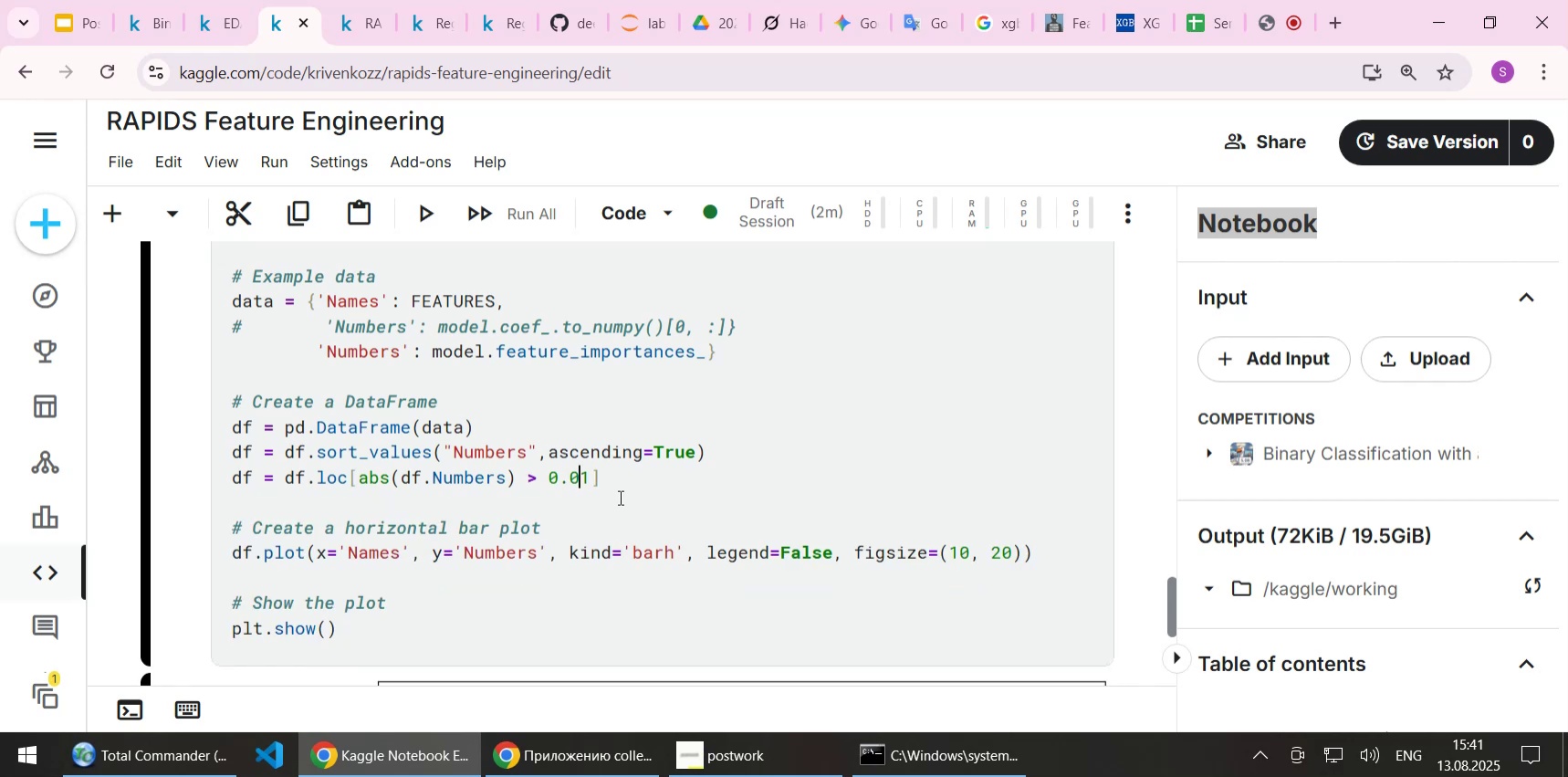 
key(Shift+Enter)
 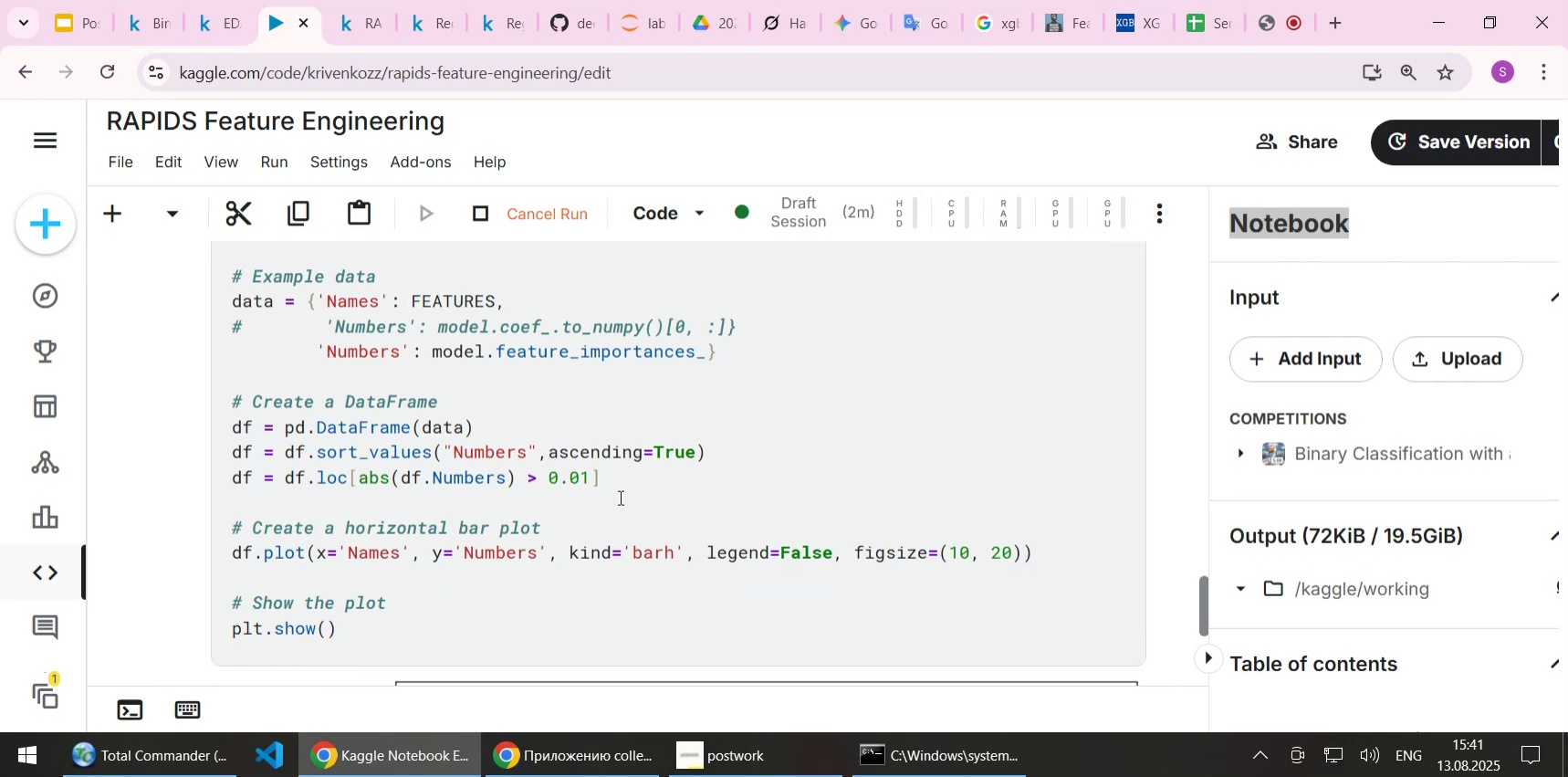 
scroll: coordinate [628, 449], scroll_direction: down, amount: 14.0
 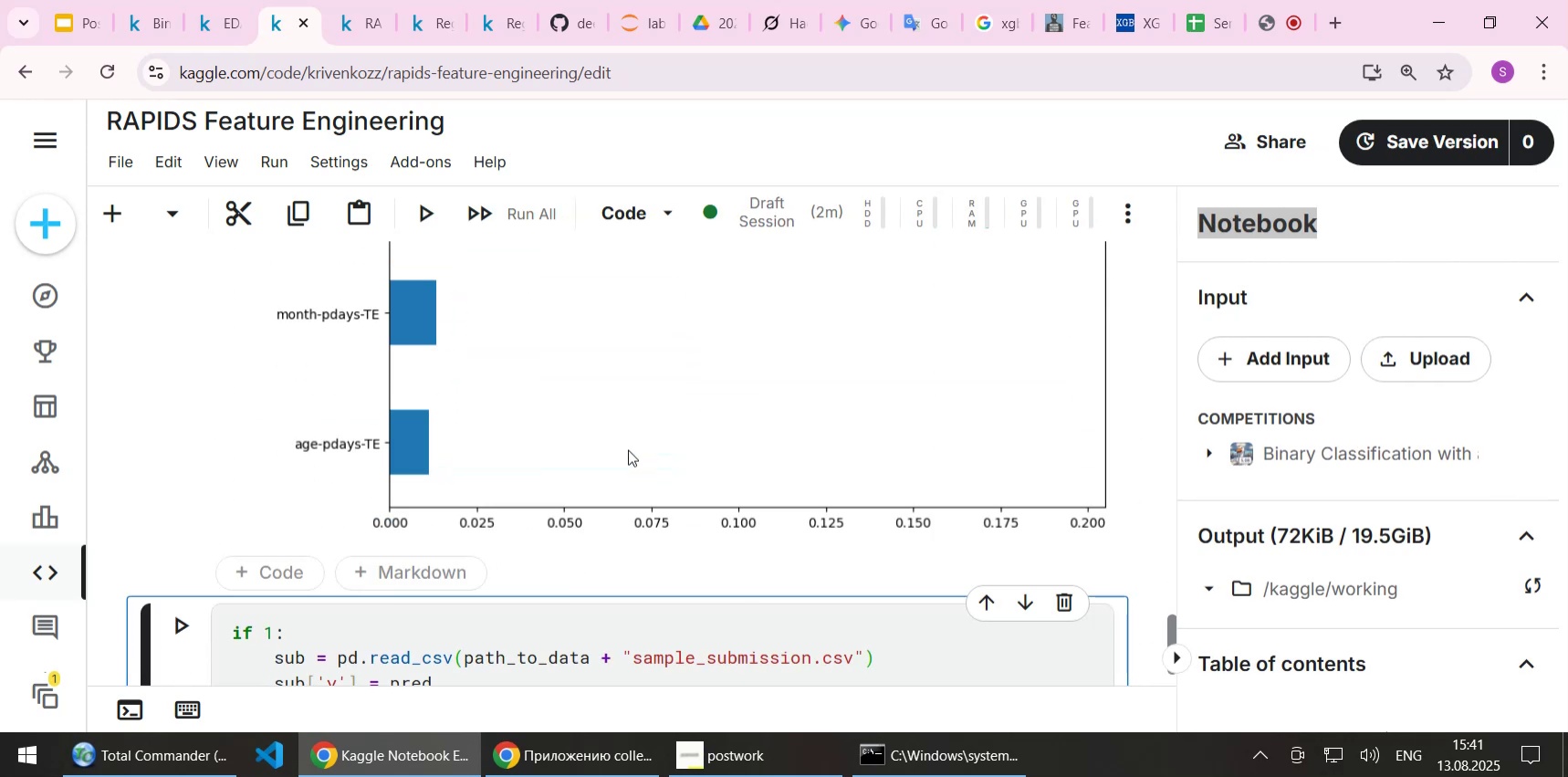 
scroll: coordinate [627, 449], scroll_direction: up, amount: 14.0
 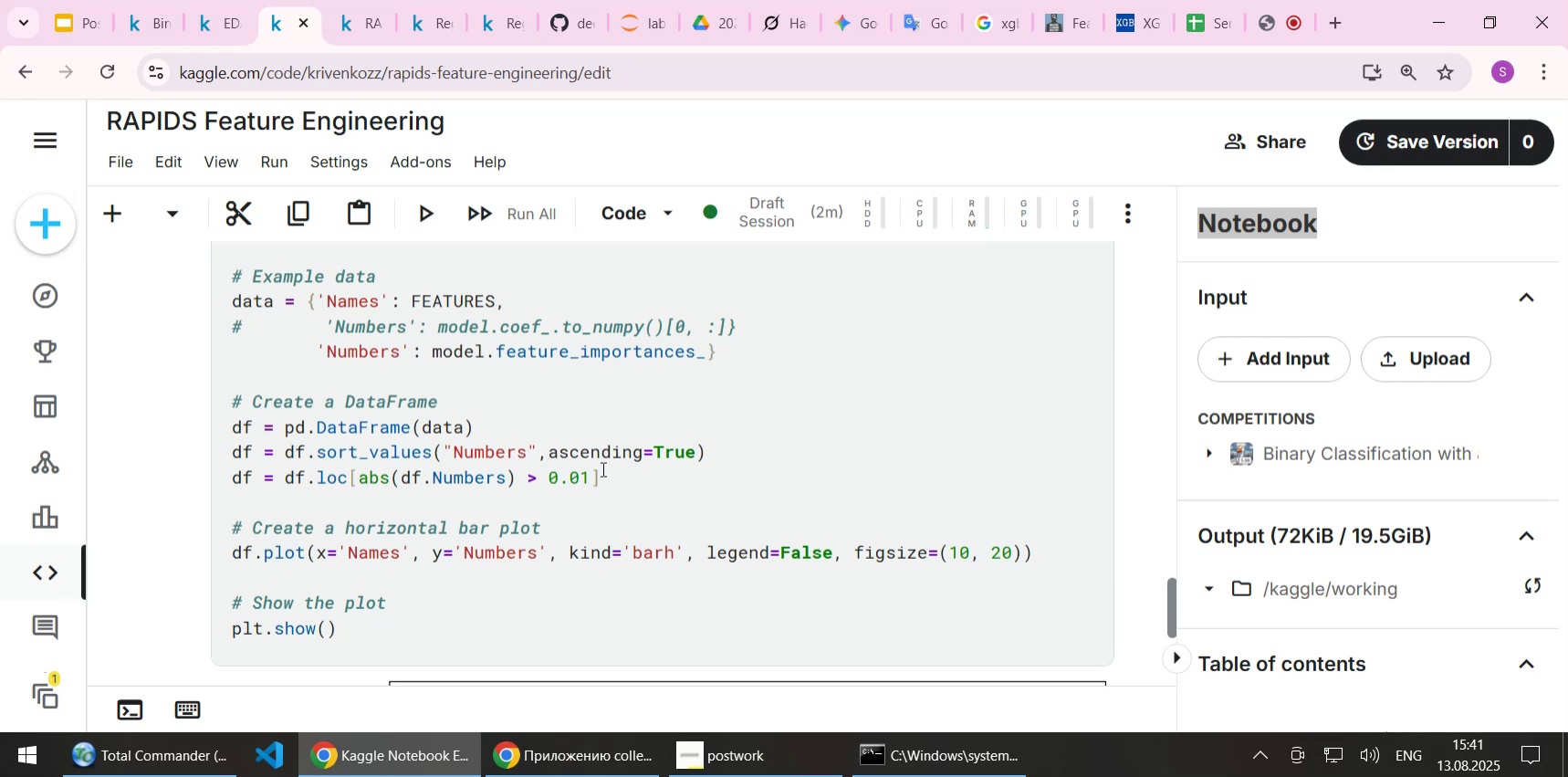 
left_click([580, 475])
 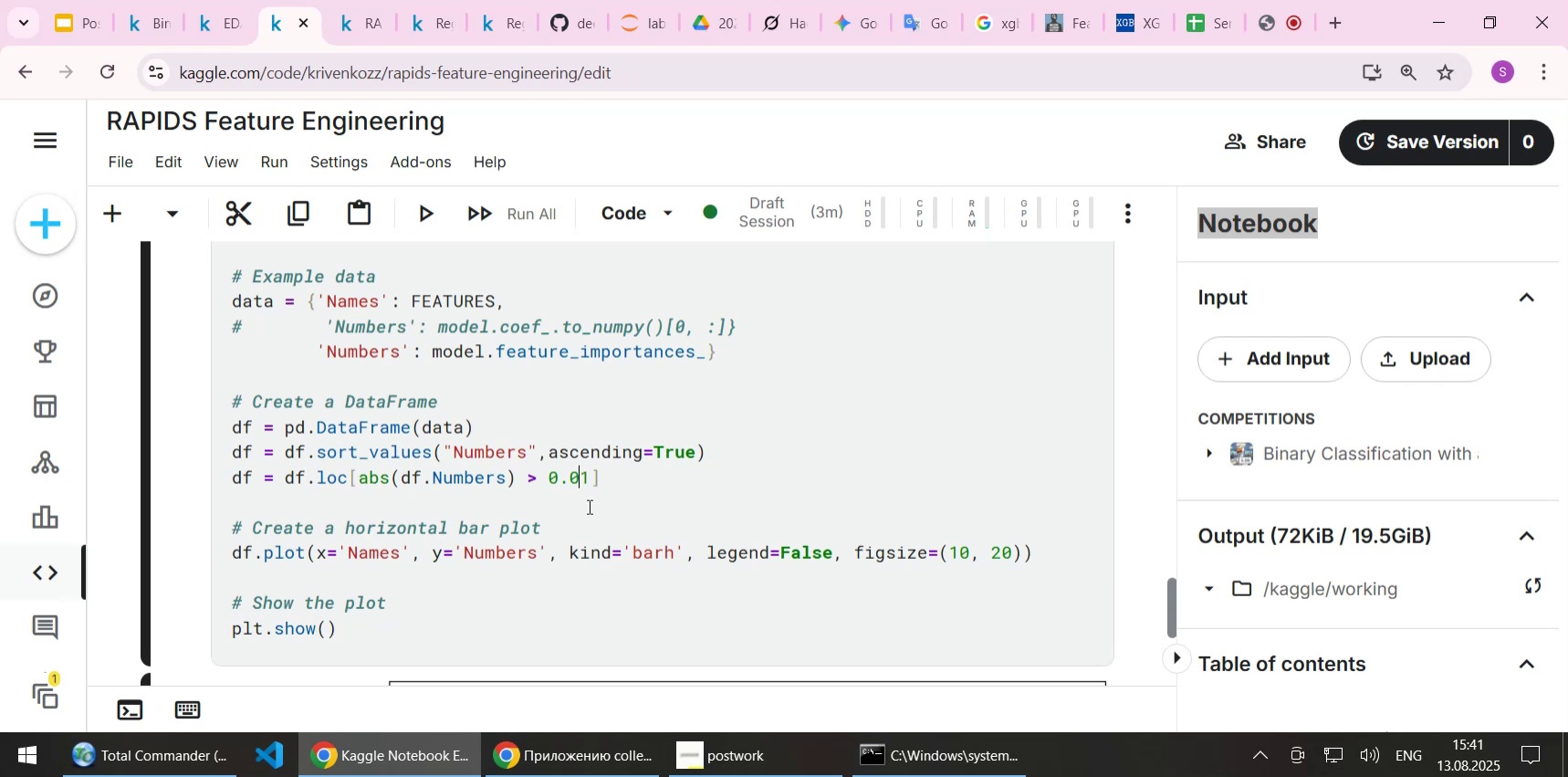 
key(0)
 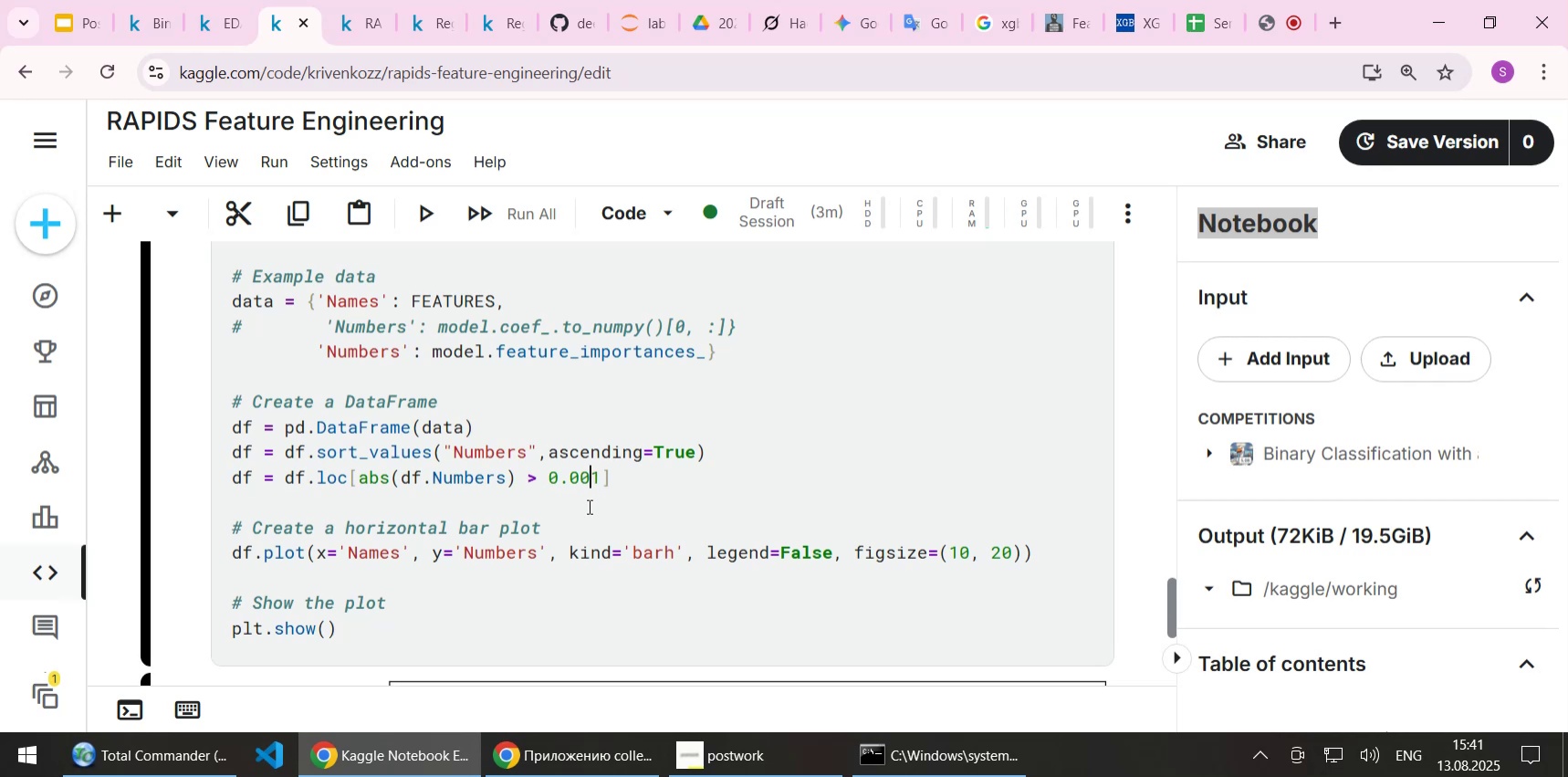 
key(Shift+ShiftLeft)
 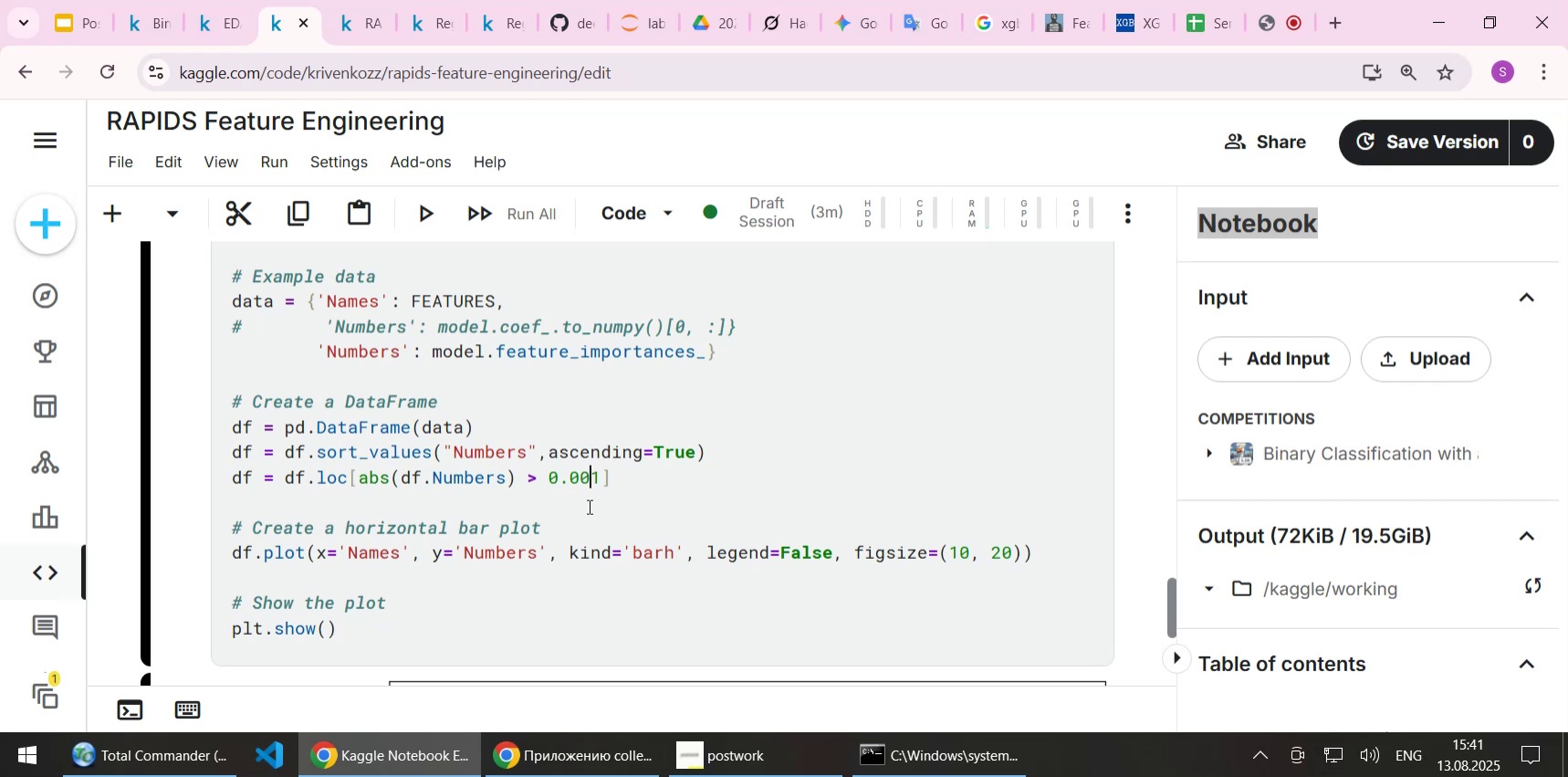 
key(Shift+Enter)
 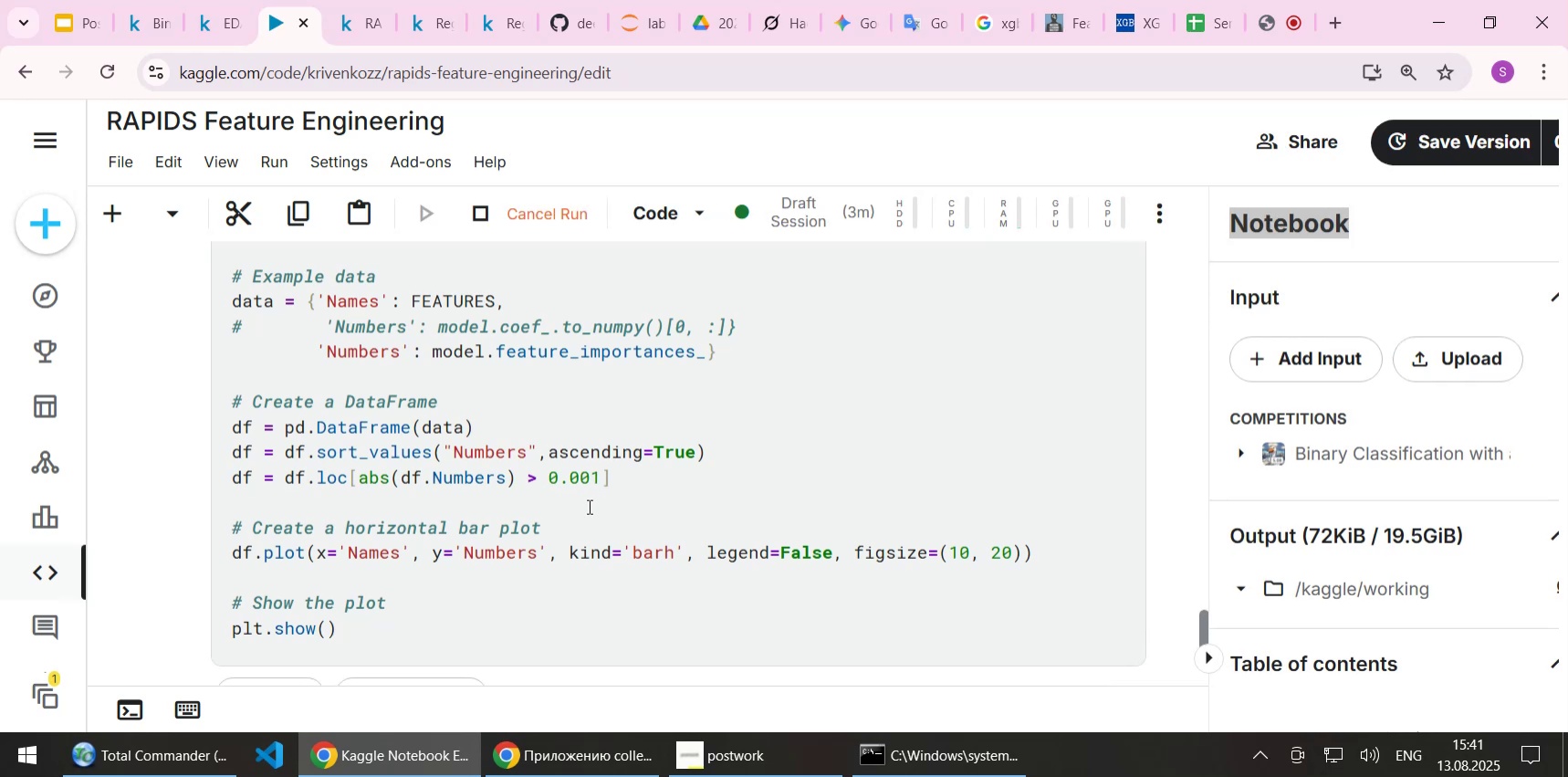 
scroll: coordinate [700, 359], scroll_direction: down, amount: 11.0
 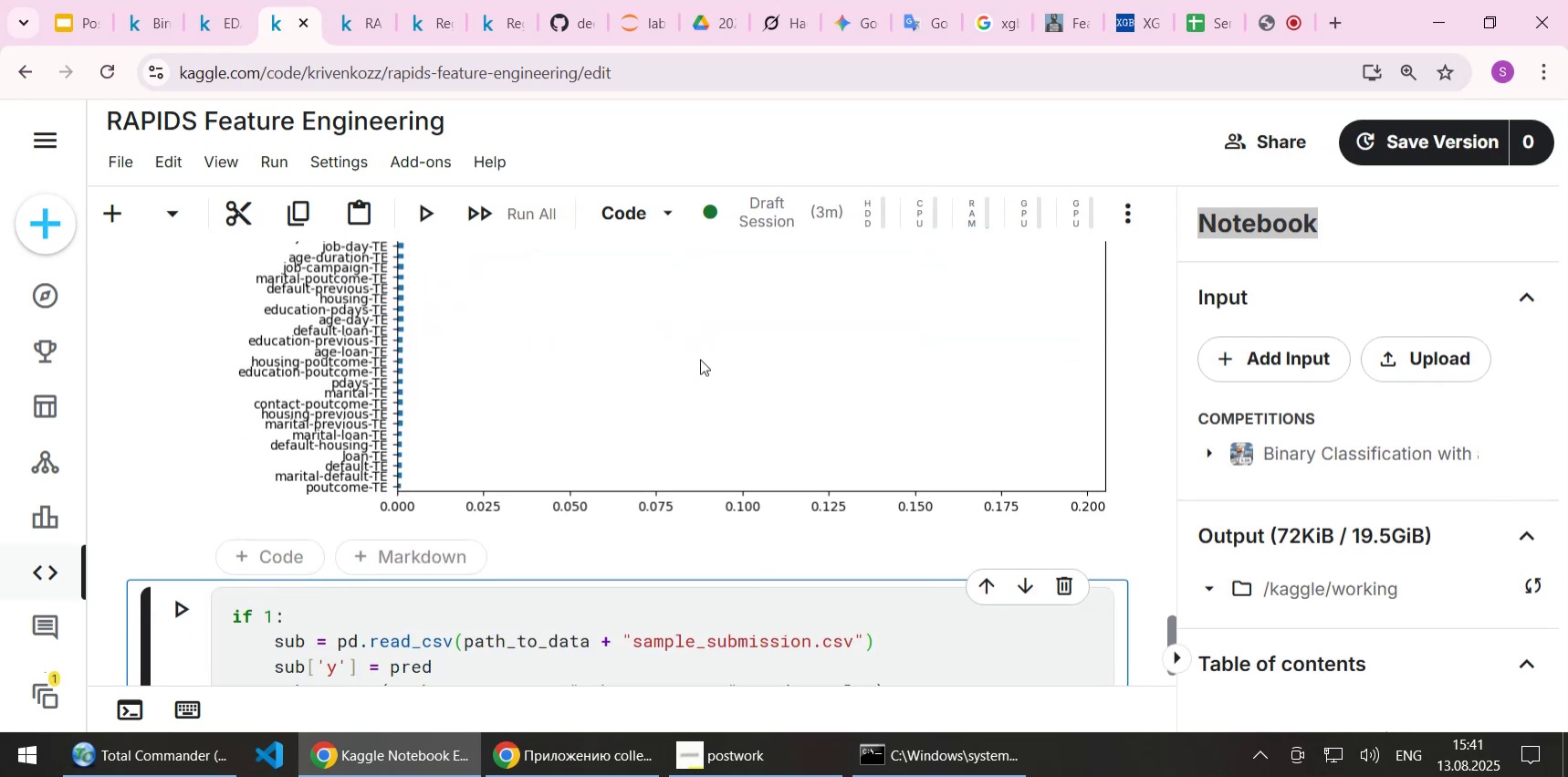 
scroll: coordinate [700, 360], scroll_direction: up, amount: 11.0
 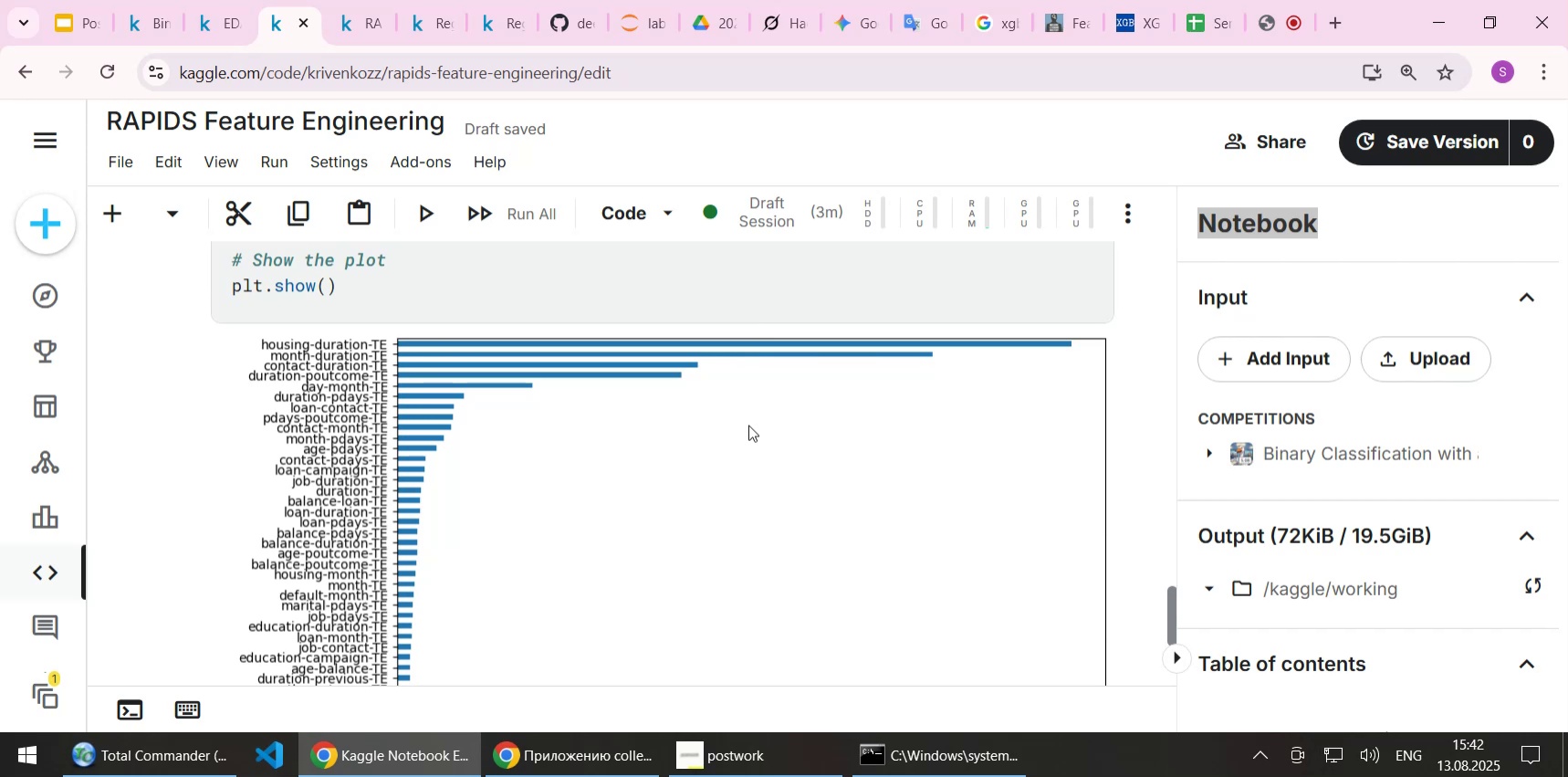 
wait(16.86)
 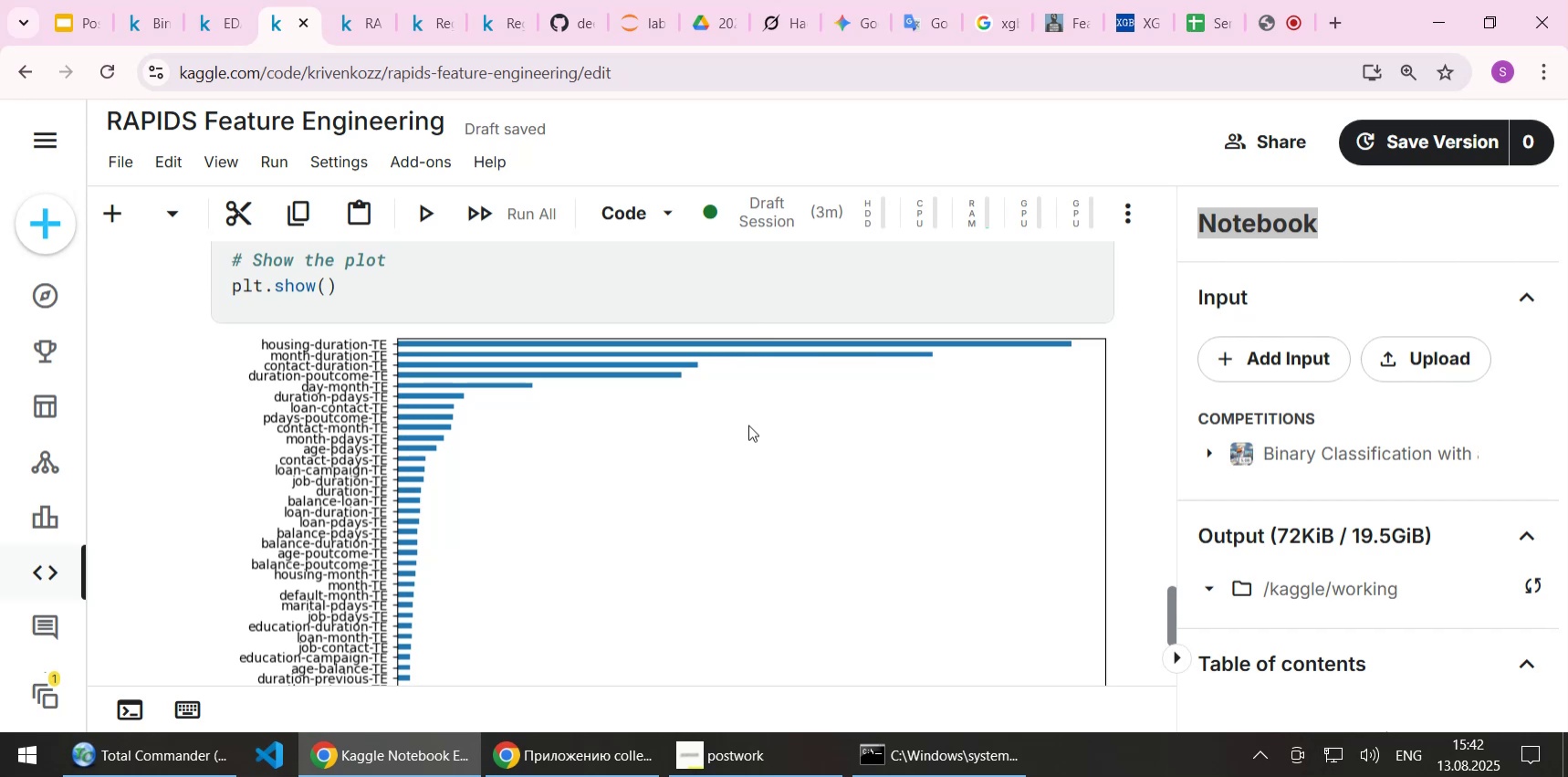 
scroll: coordinate [742, 430], scroll_direction: up, amount: 2.0
 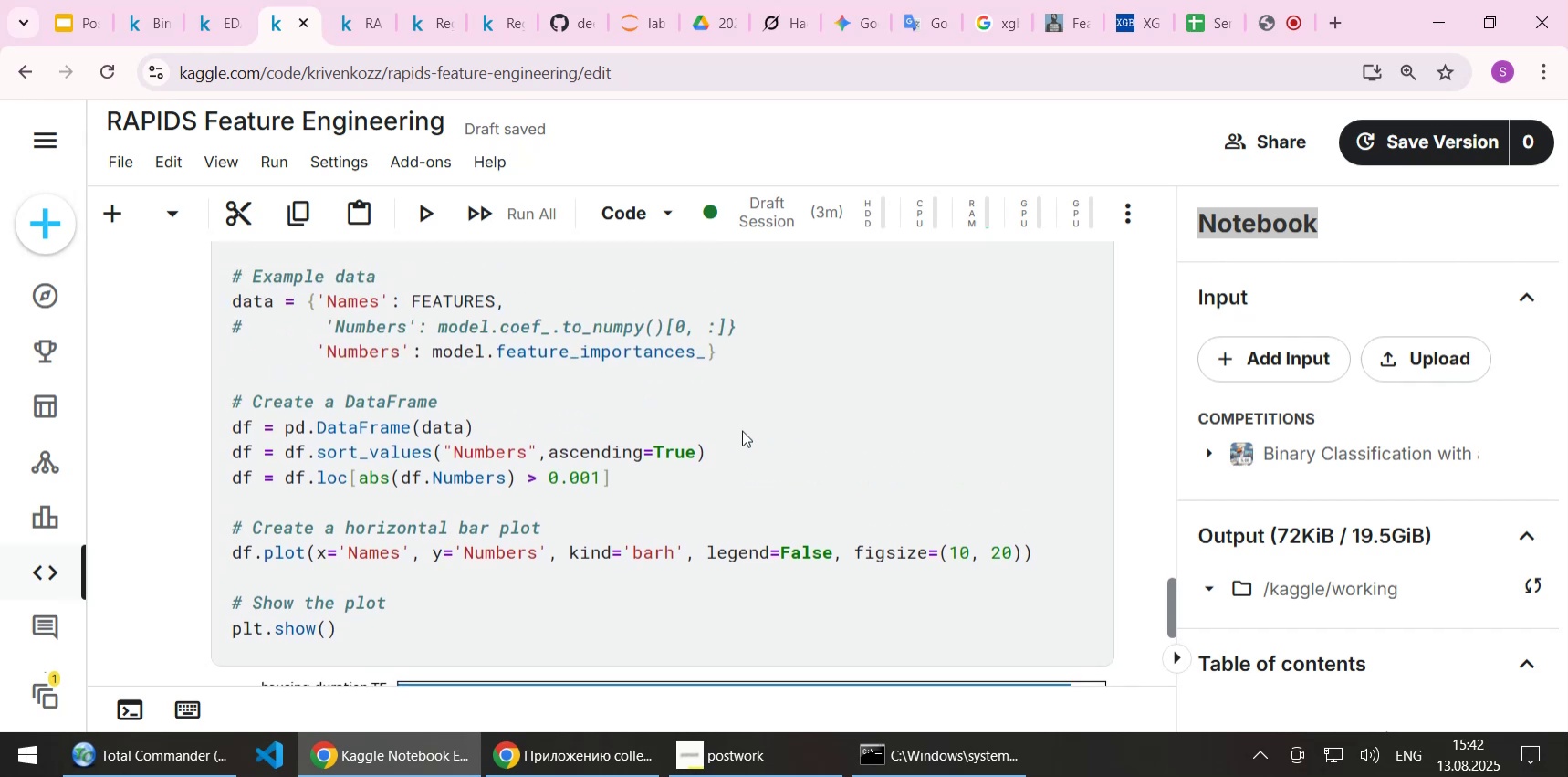 
scroll: coordinate [742, 430], scroll_direction: down, amount: 3.0
 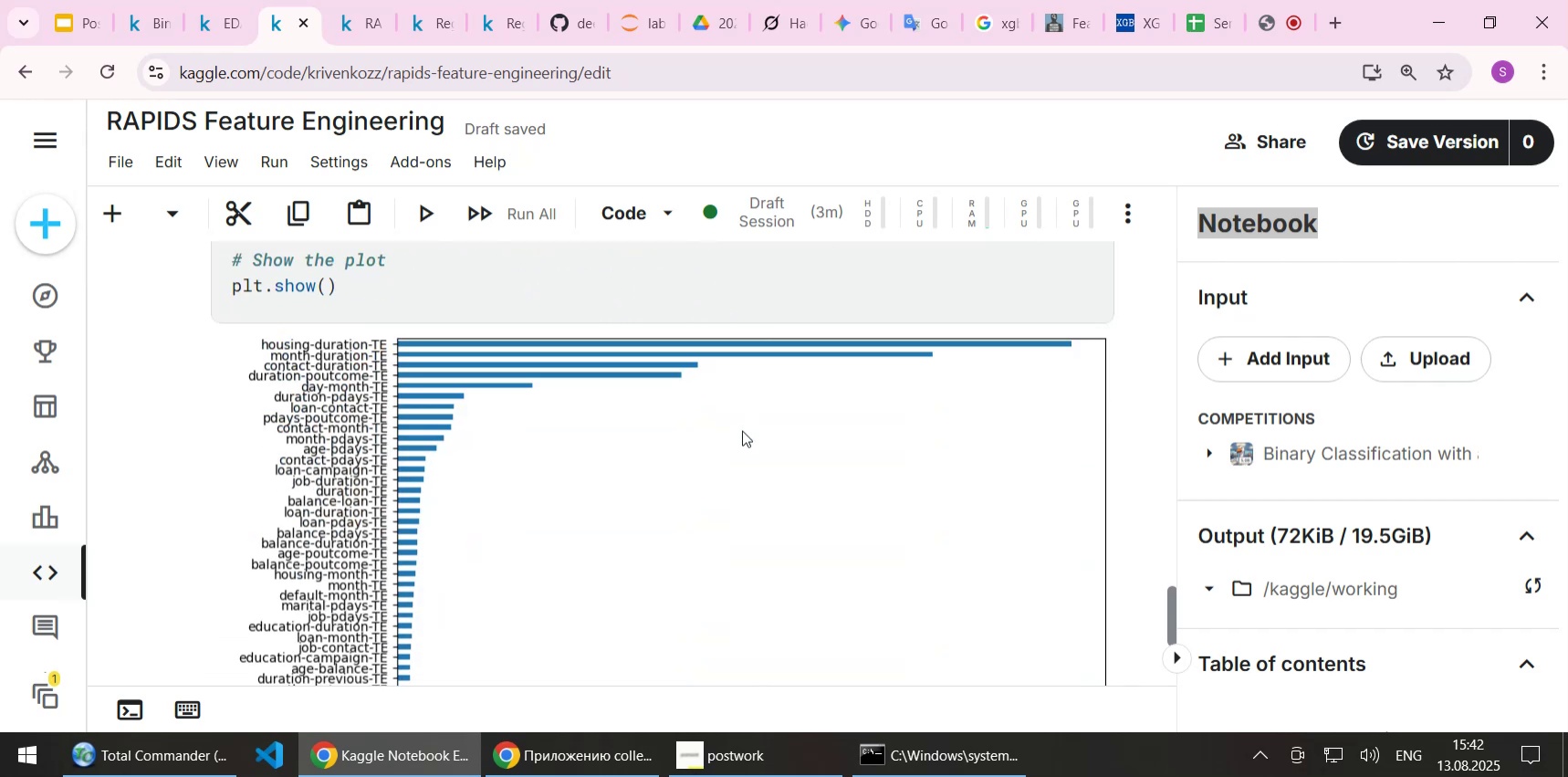 
scroll: coordinate [742, 430], scroll_direction: up, amount: 4.0
 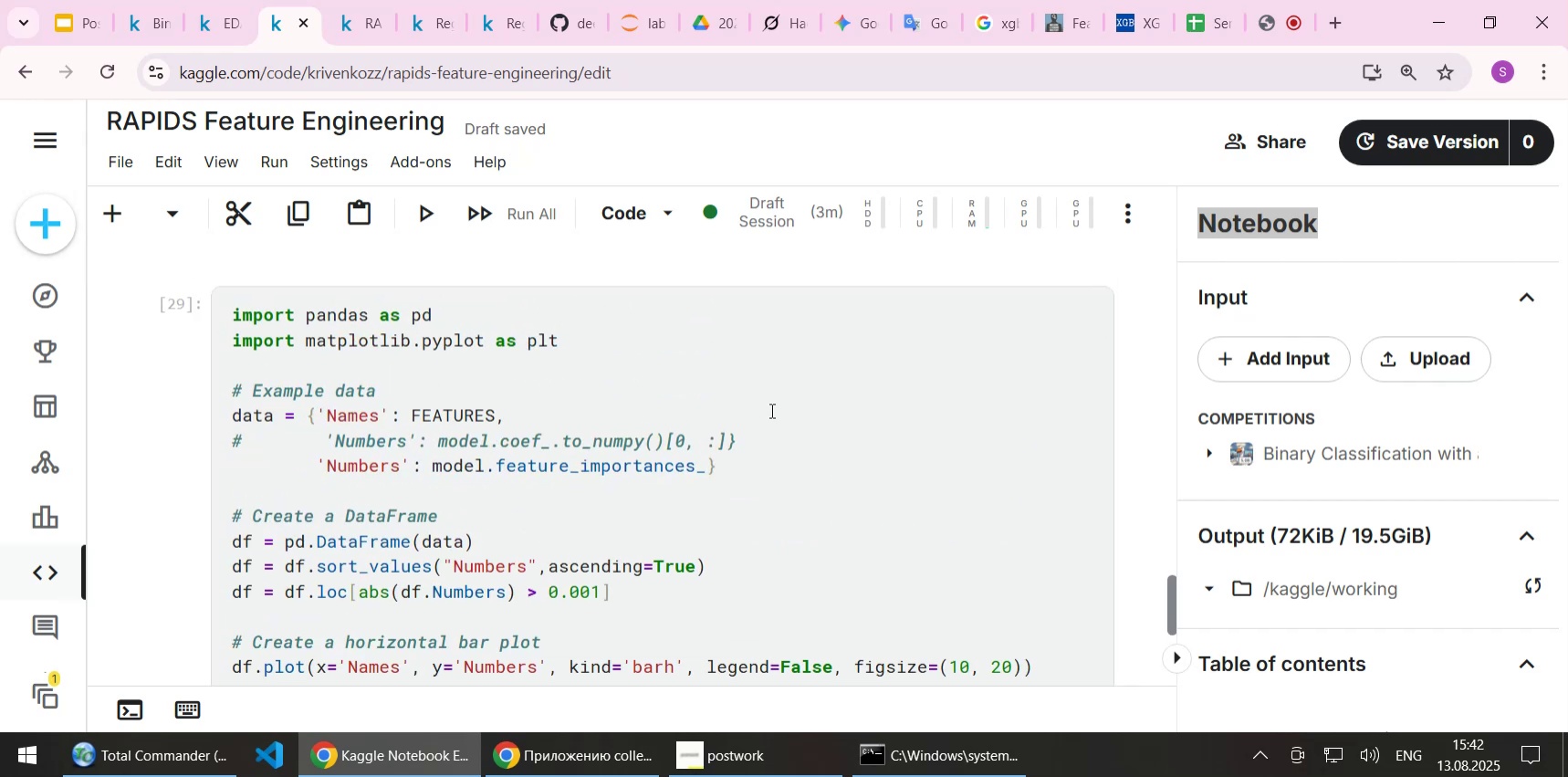 
wait(5.26)
 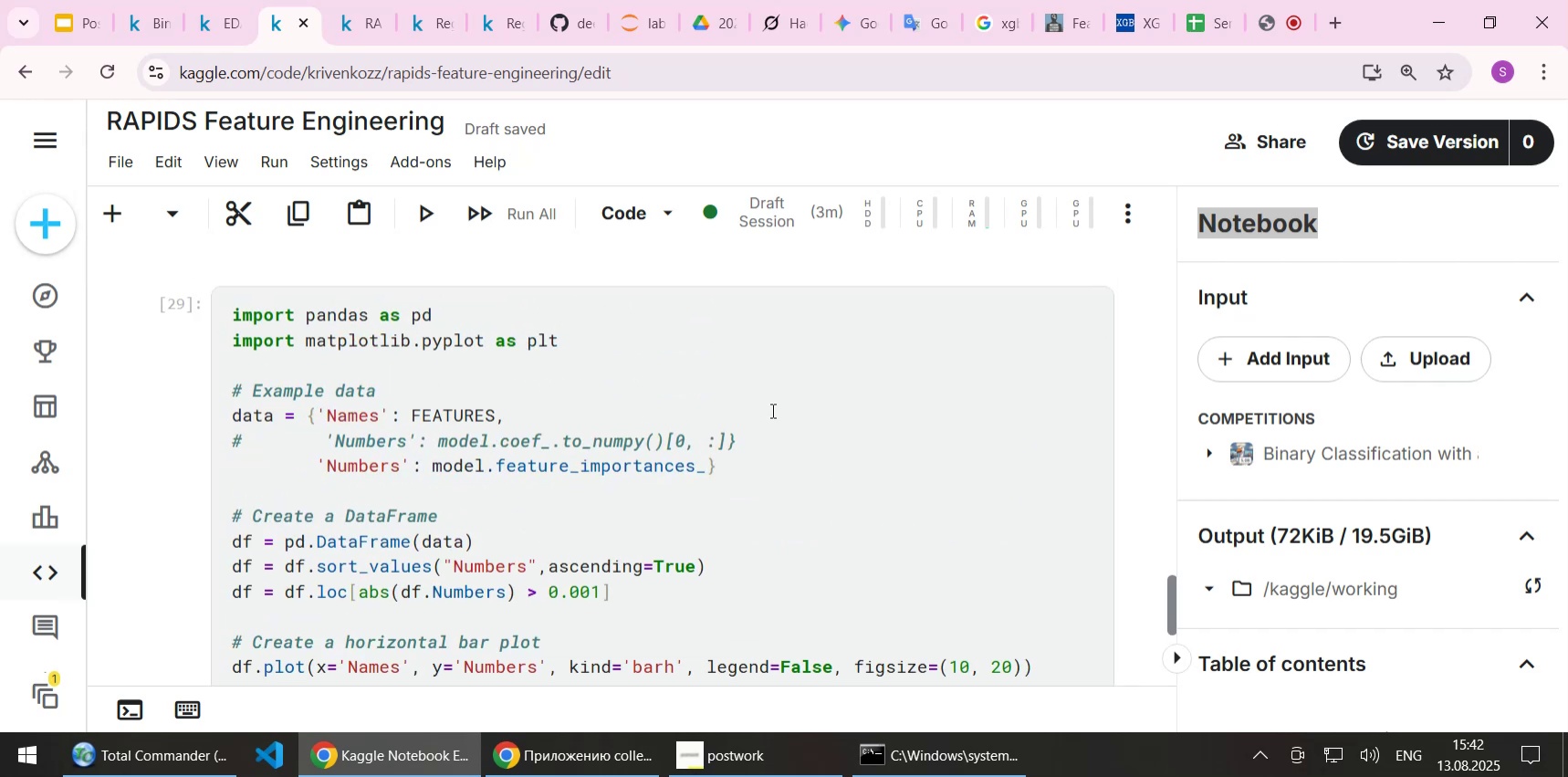 
scroll: coordinate [770, 410], scroll_direction: up, amount: 6.0
 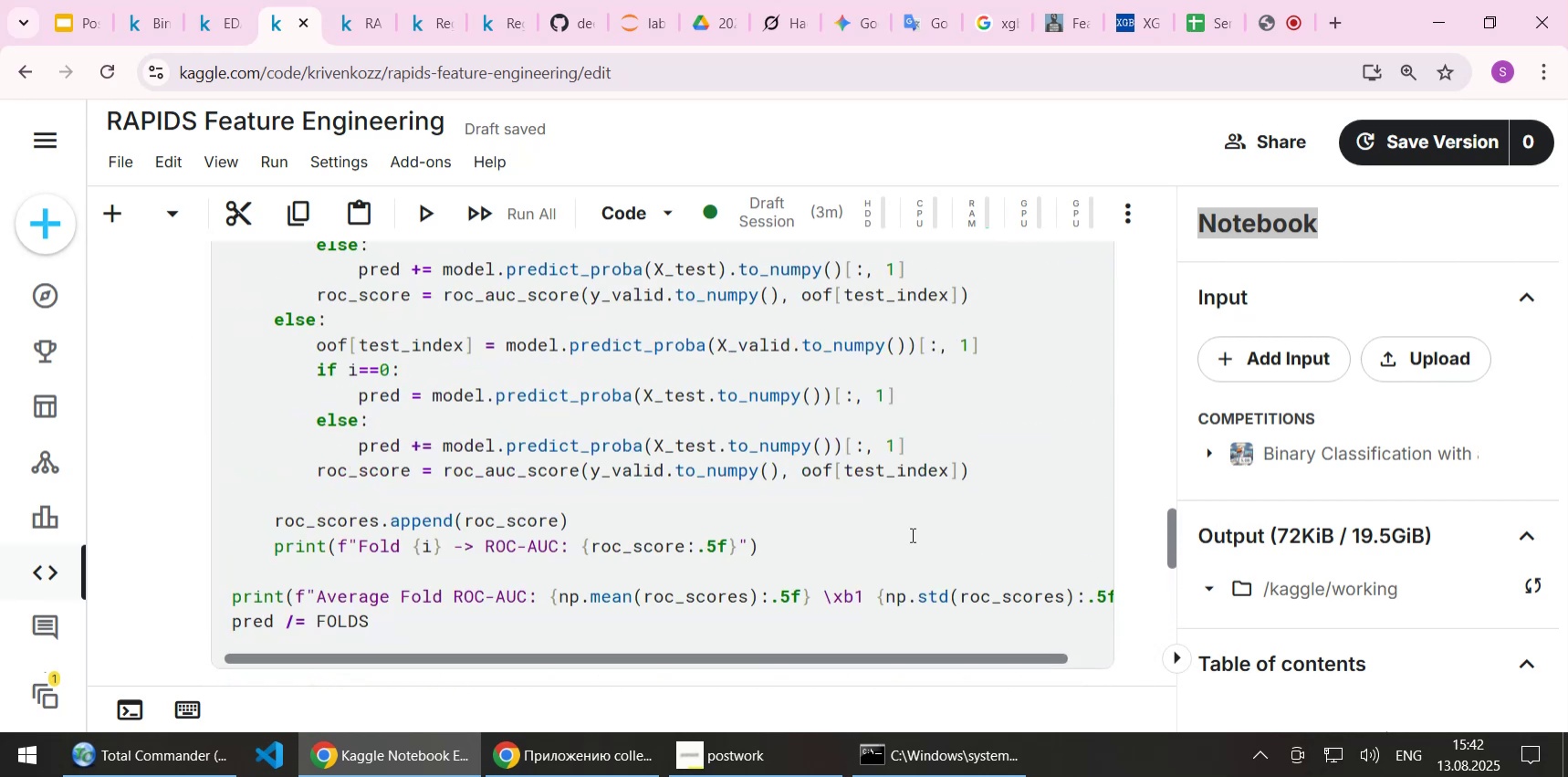 
left_click([917, 525])
 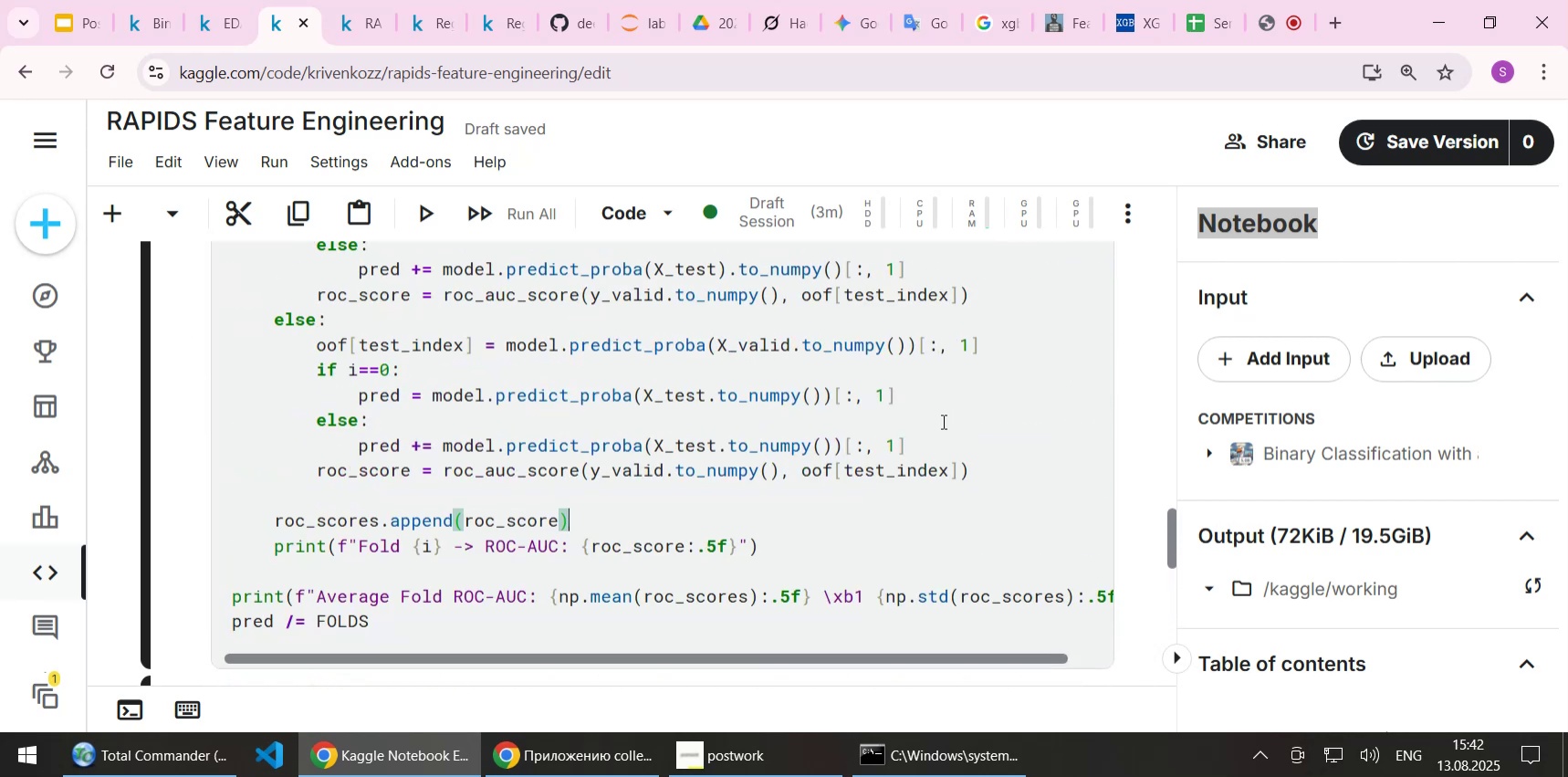 
mouse_move([776, 57])
 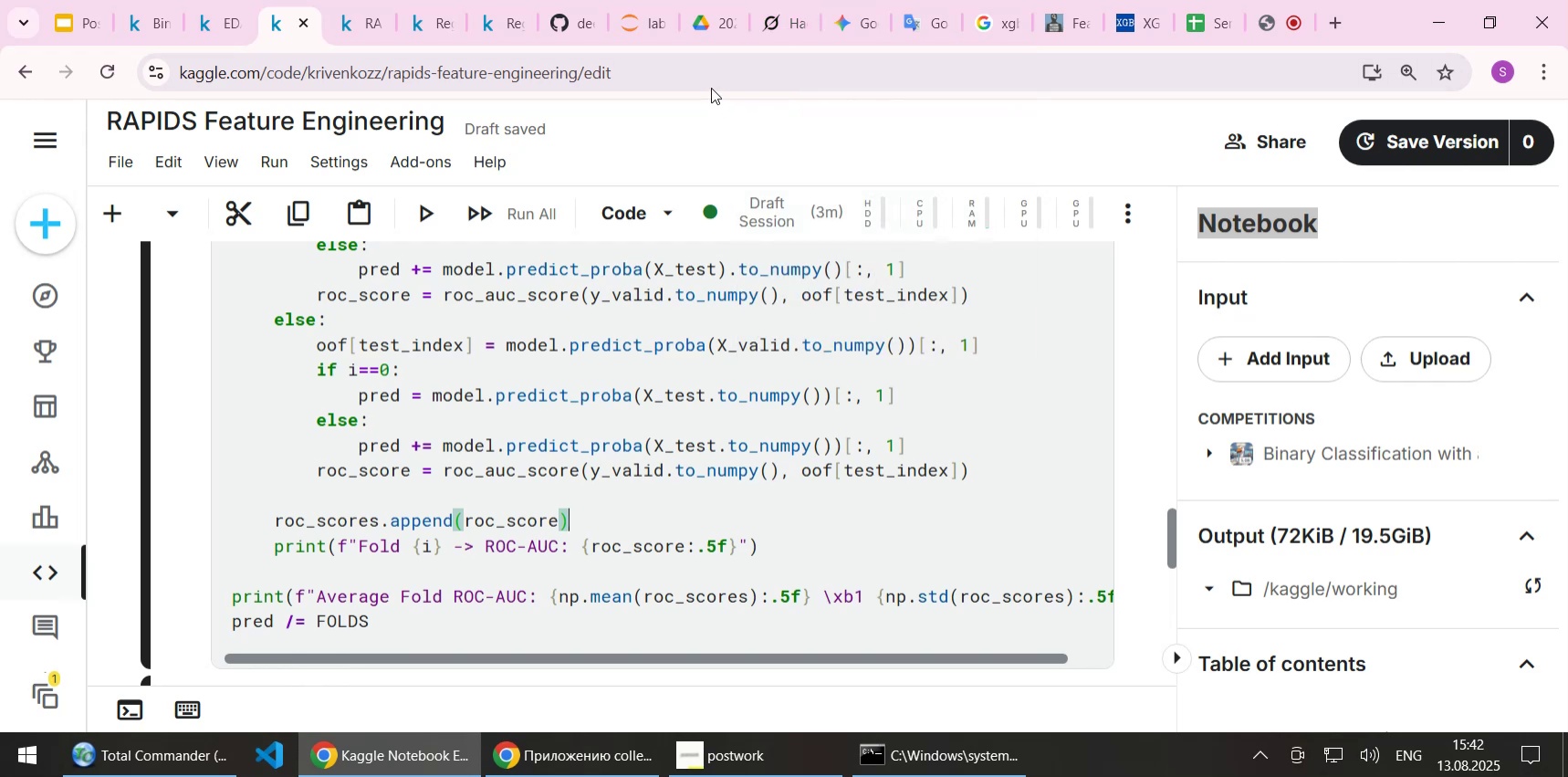 
mouse_move([622, 33])
 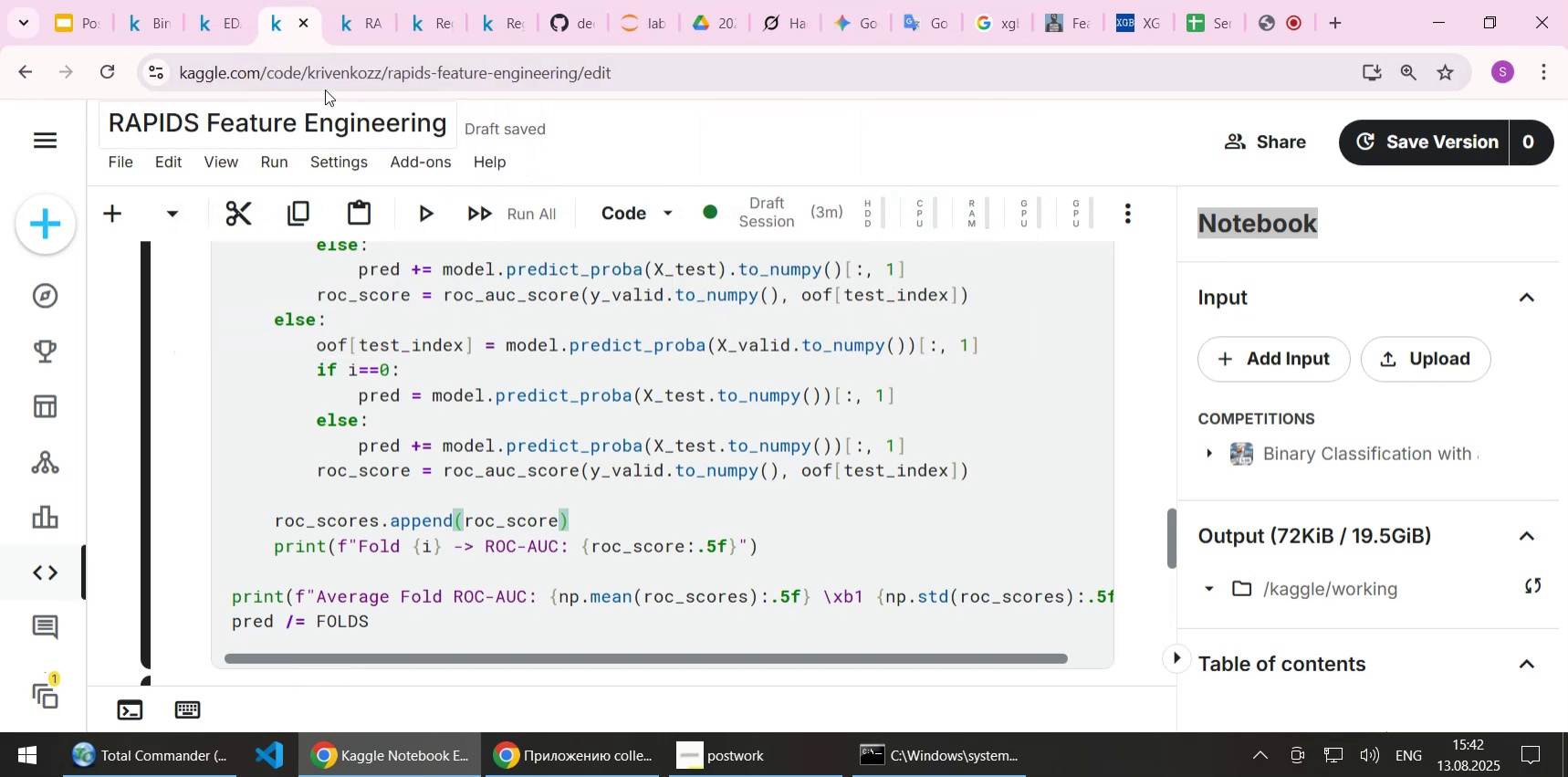 
left_click([361, 7])
 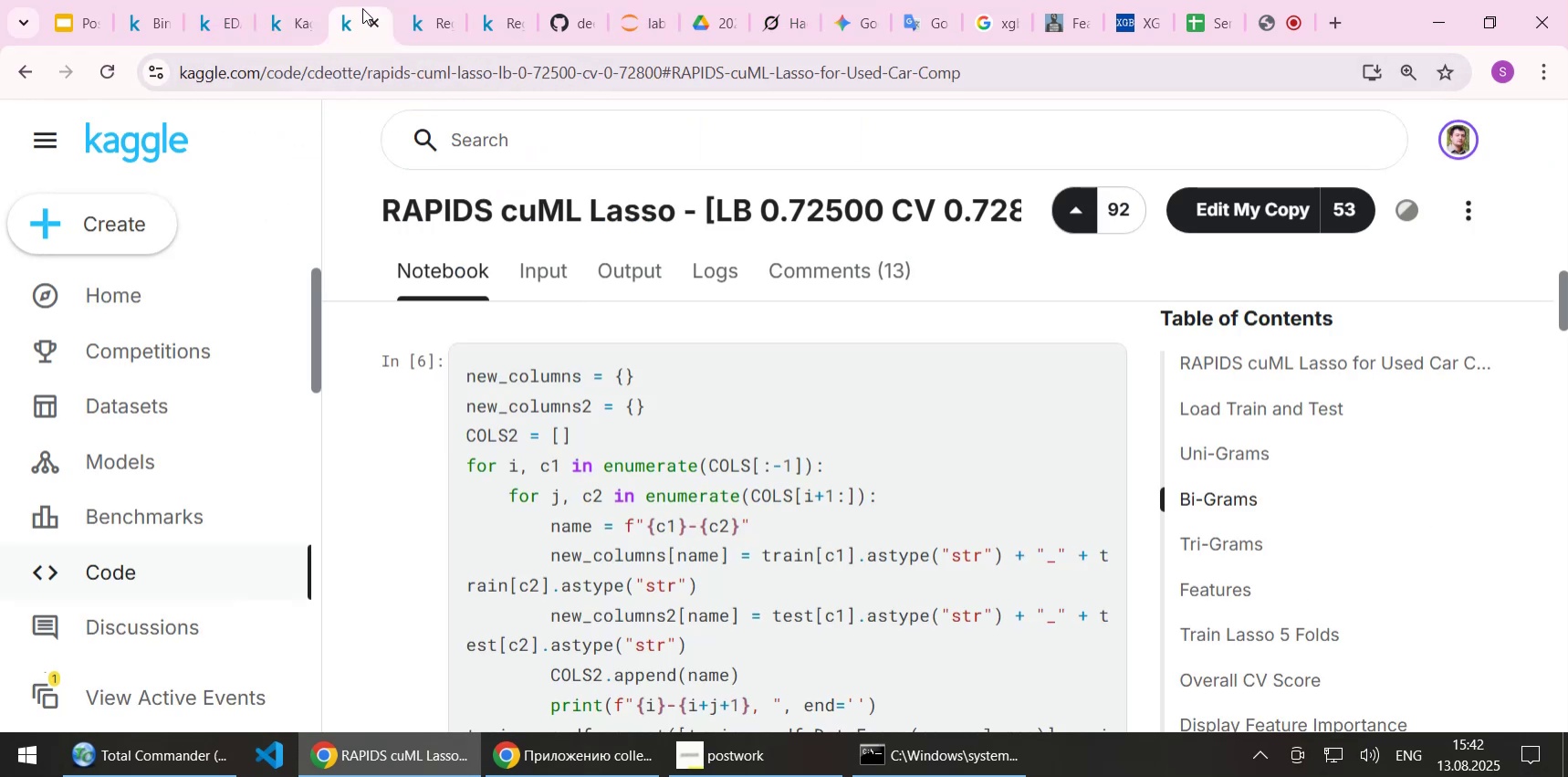 
scroll: coordinate [844, 581], scroll_direction: up, amount: 8.0
 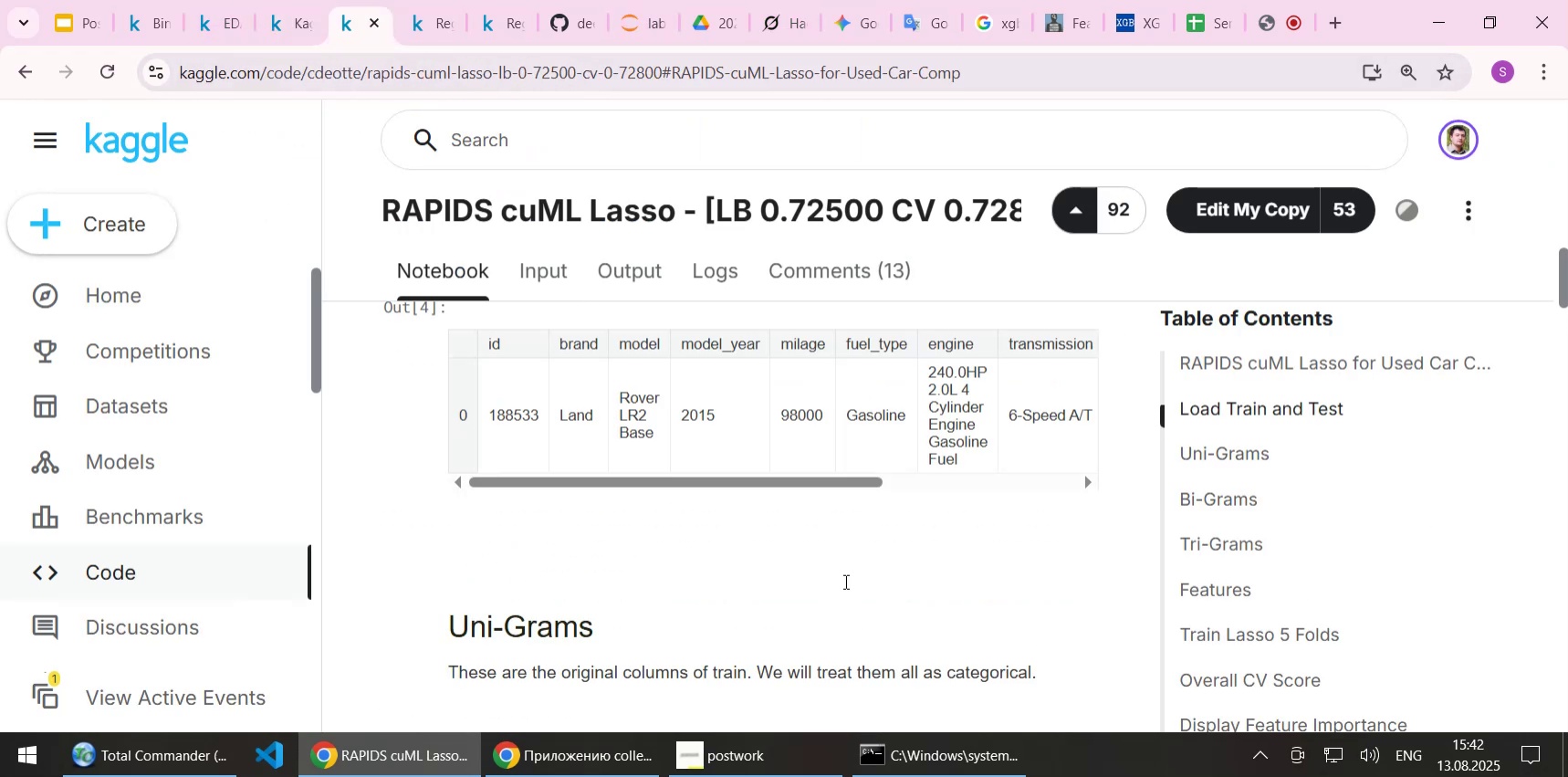 
scroll: coordinate [640, 354], scroll_direction: down, amount: 4.0
 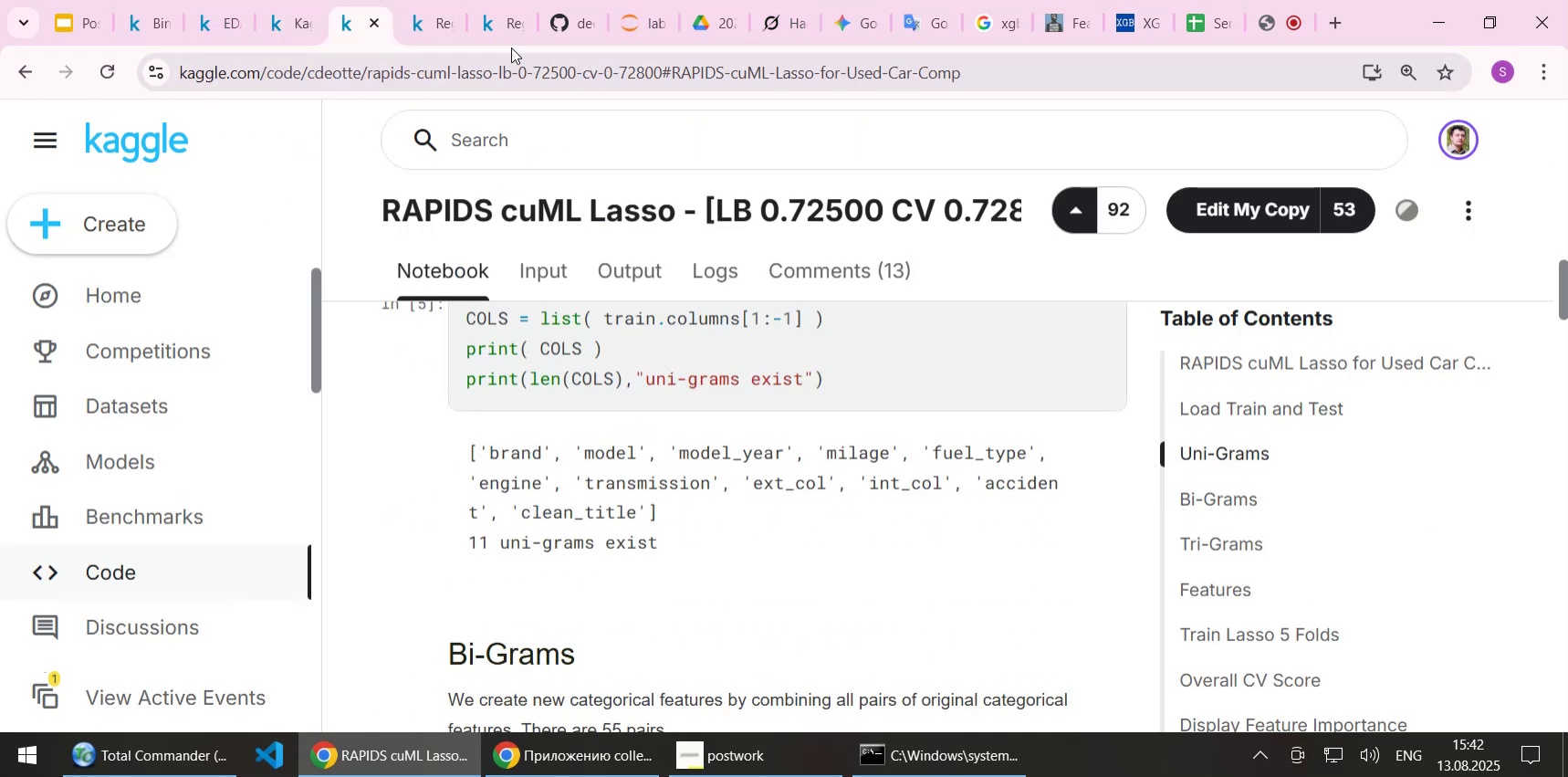 
left_click([510, 27])
 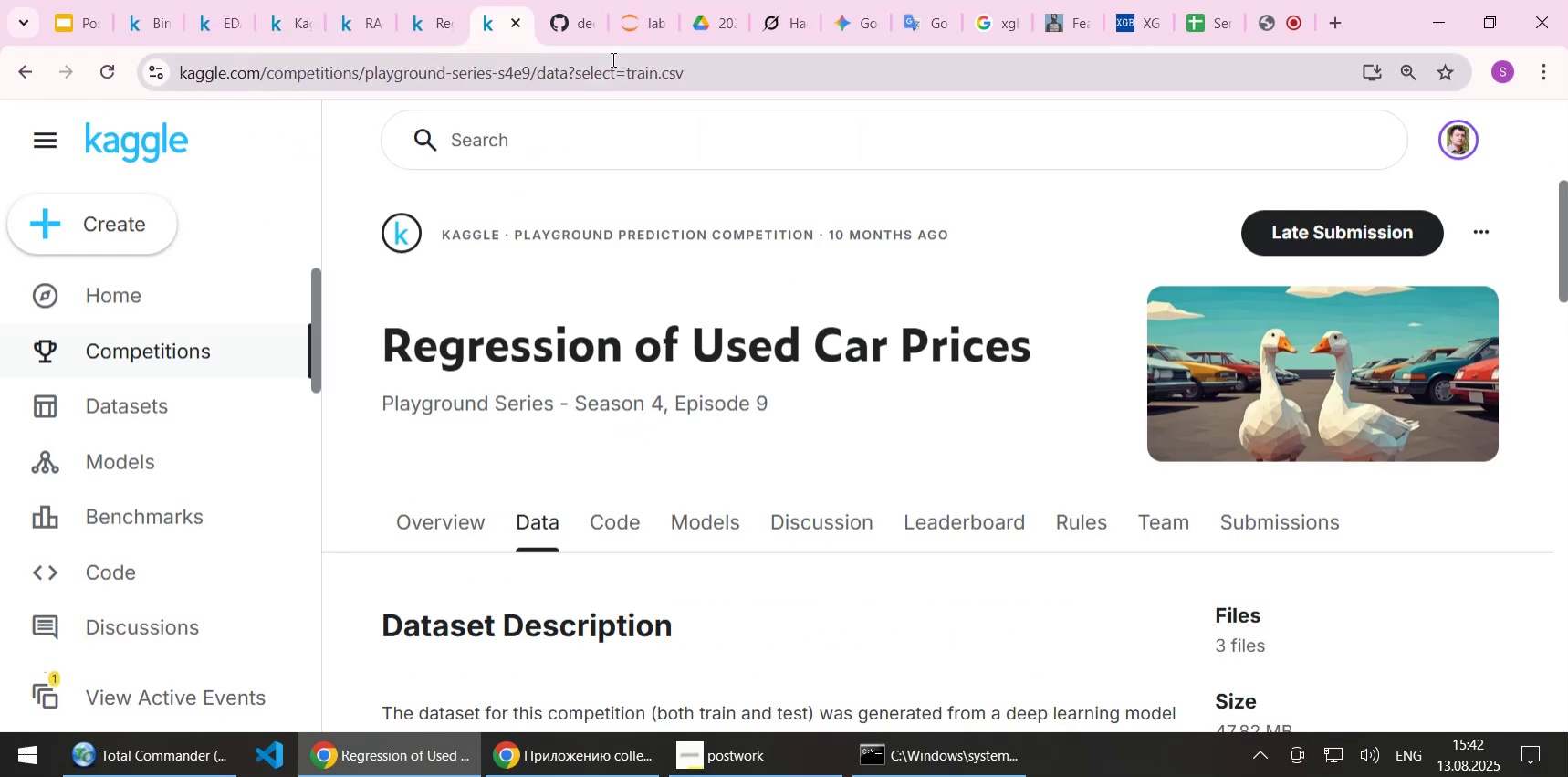 
scroll: coordinate [674, 295], scroll_direction: up, amount: 1.0
 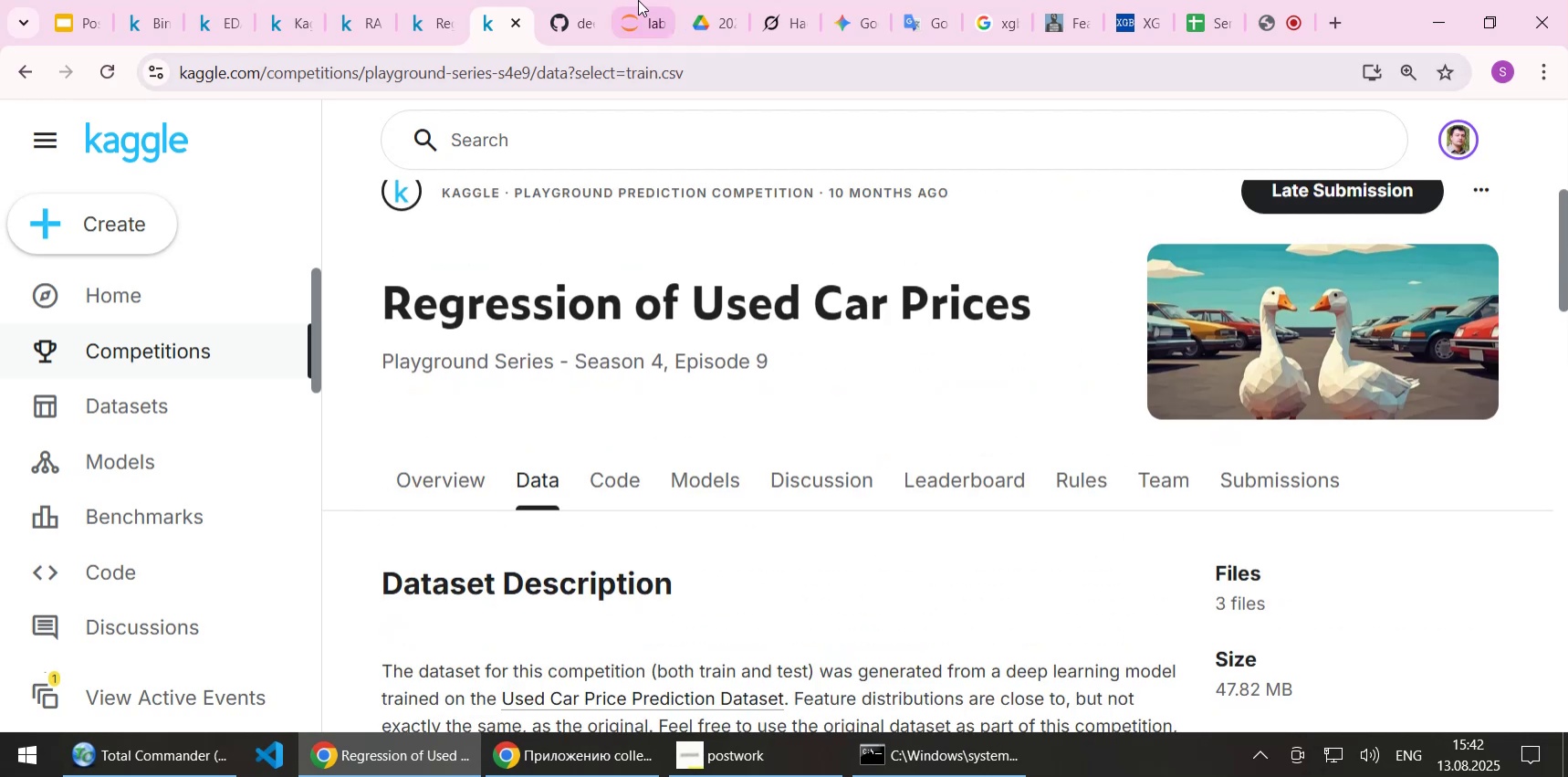 
left_click([646, 3])
 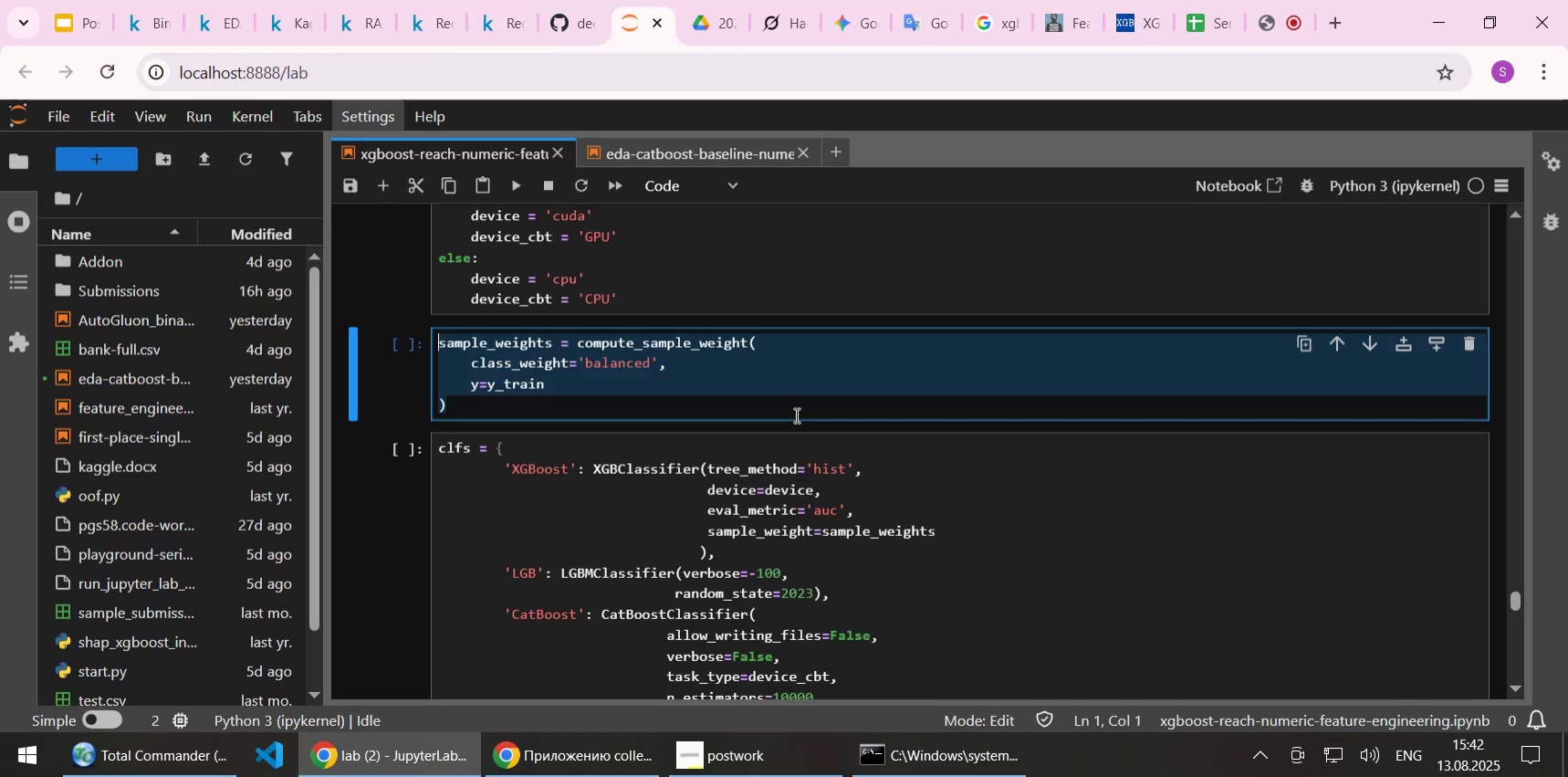 
scroll: coordinate [805, 397], scroll_direction: up, amount: 24.0
 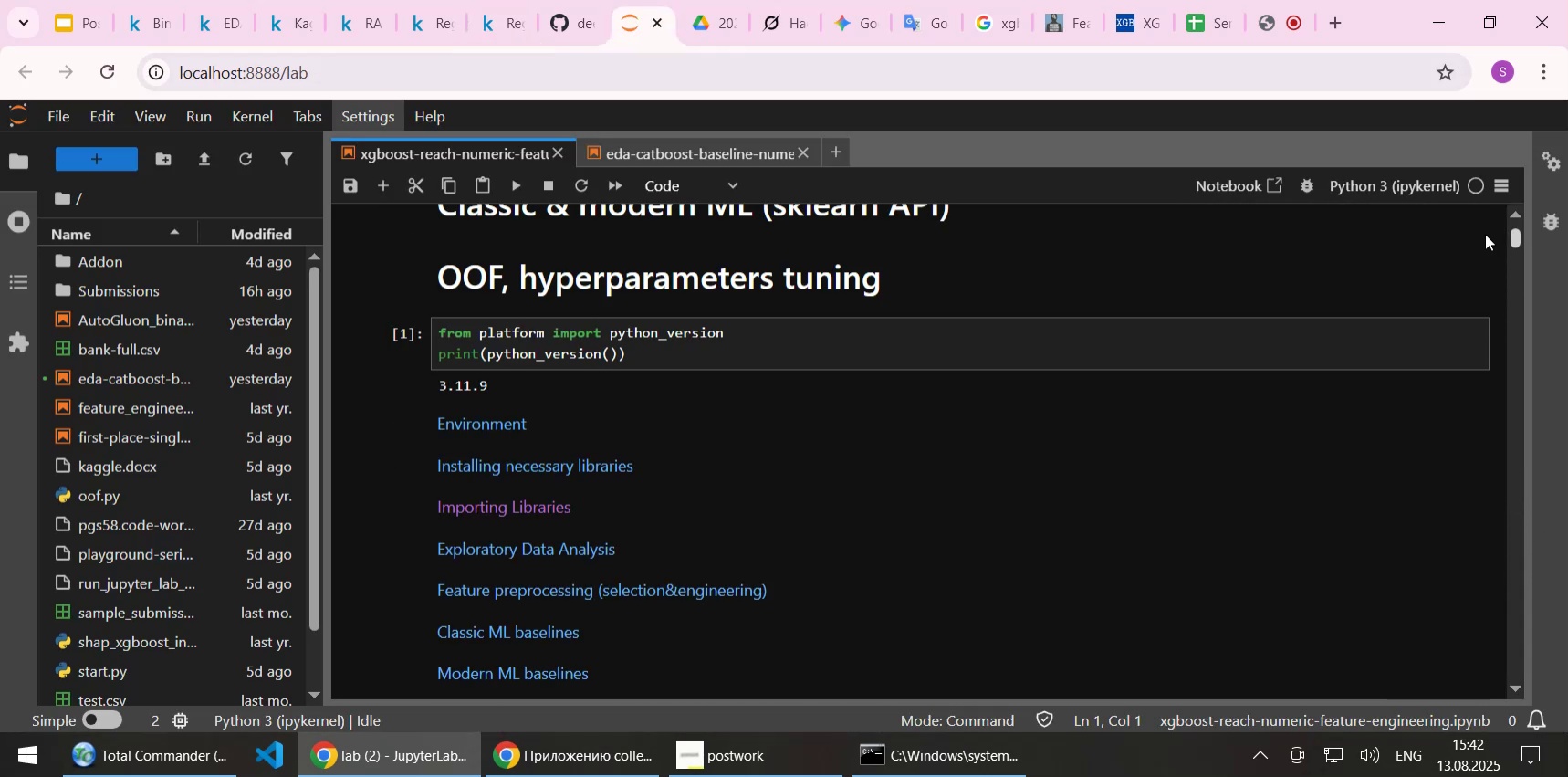 
scroll: coordinate [1038, 432], scroll_direction: down, amount: 8.0
 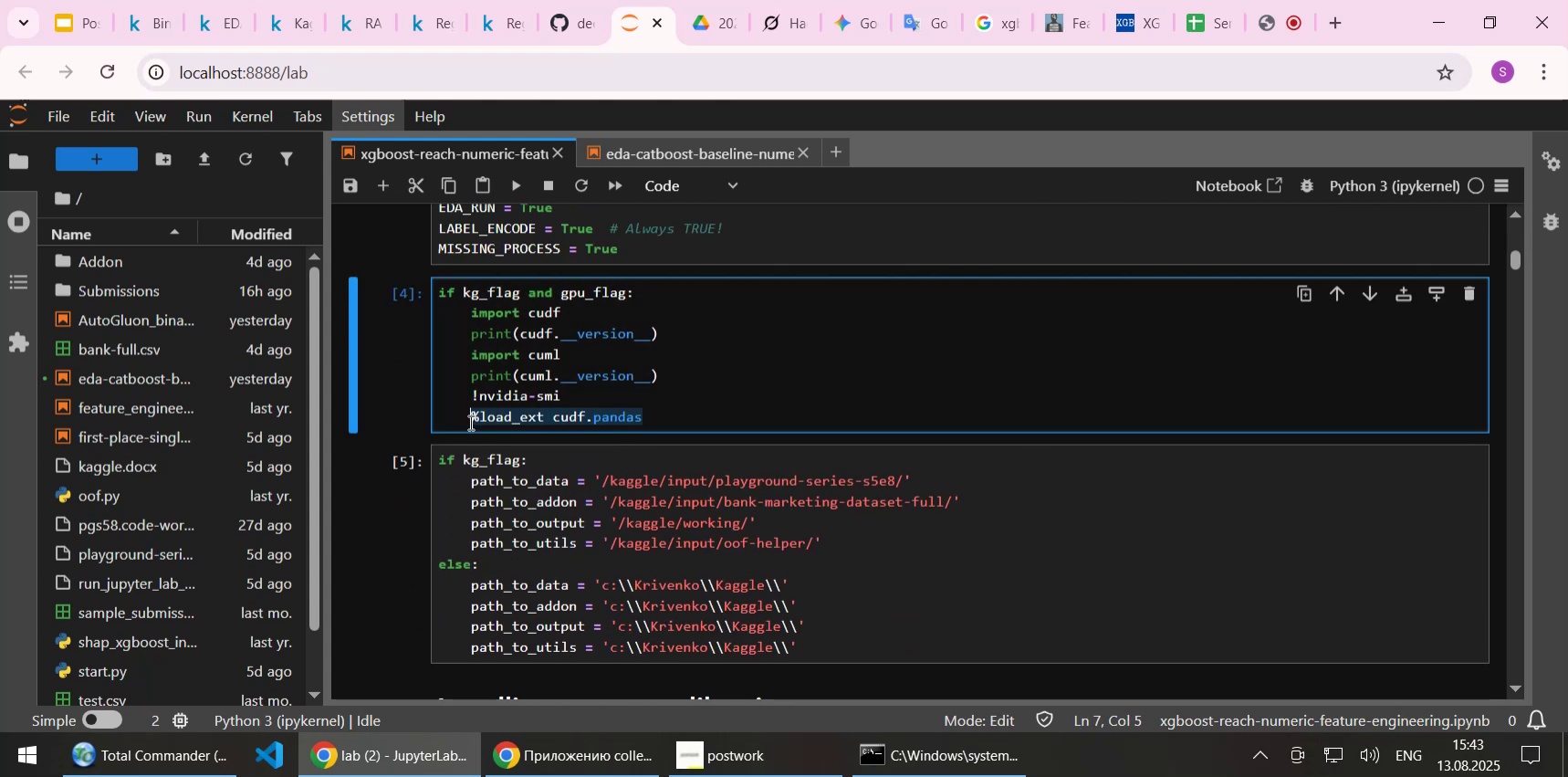 
key(Control+C)
 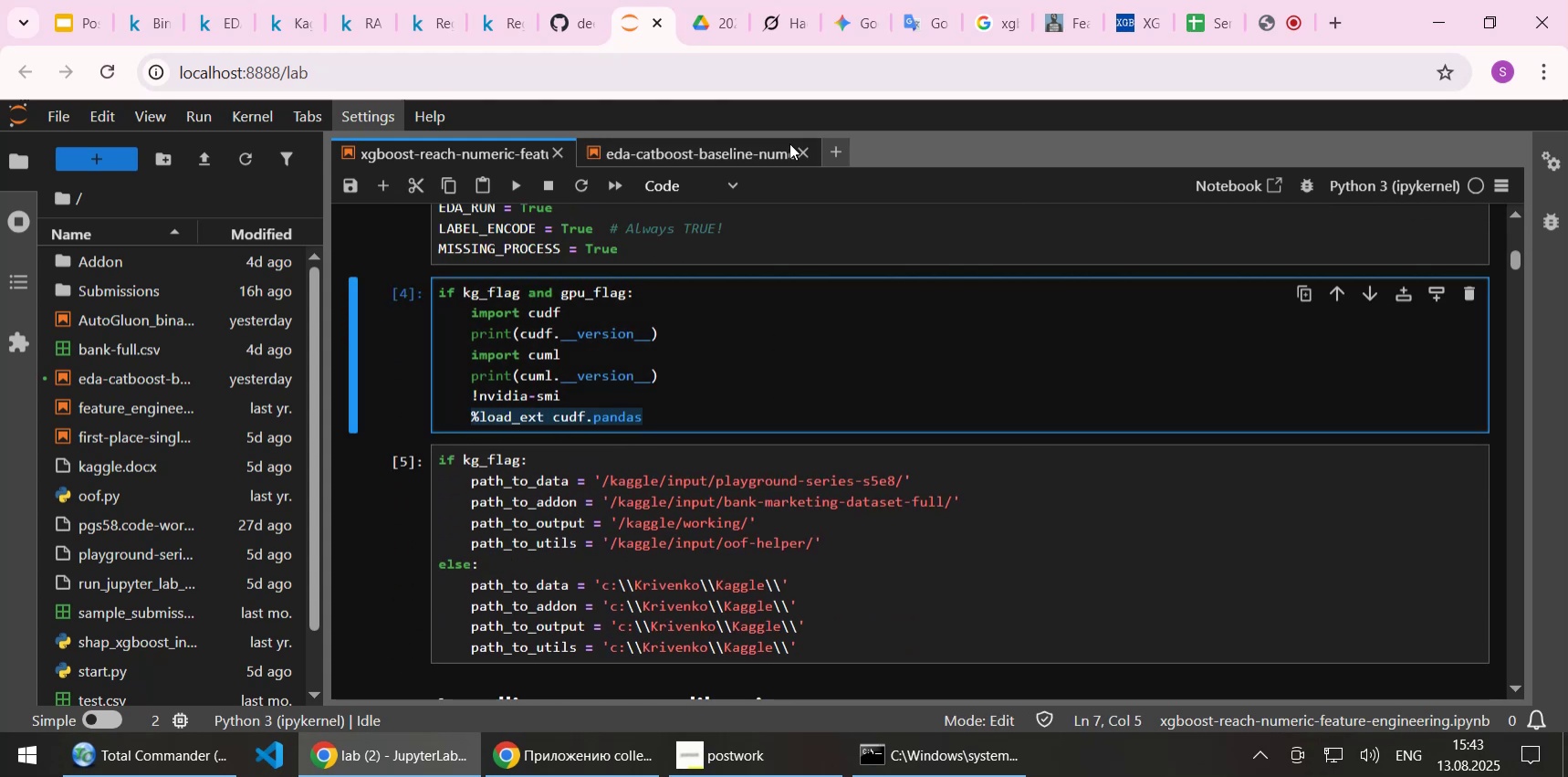 
left_click([766, 33])
 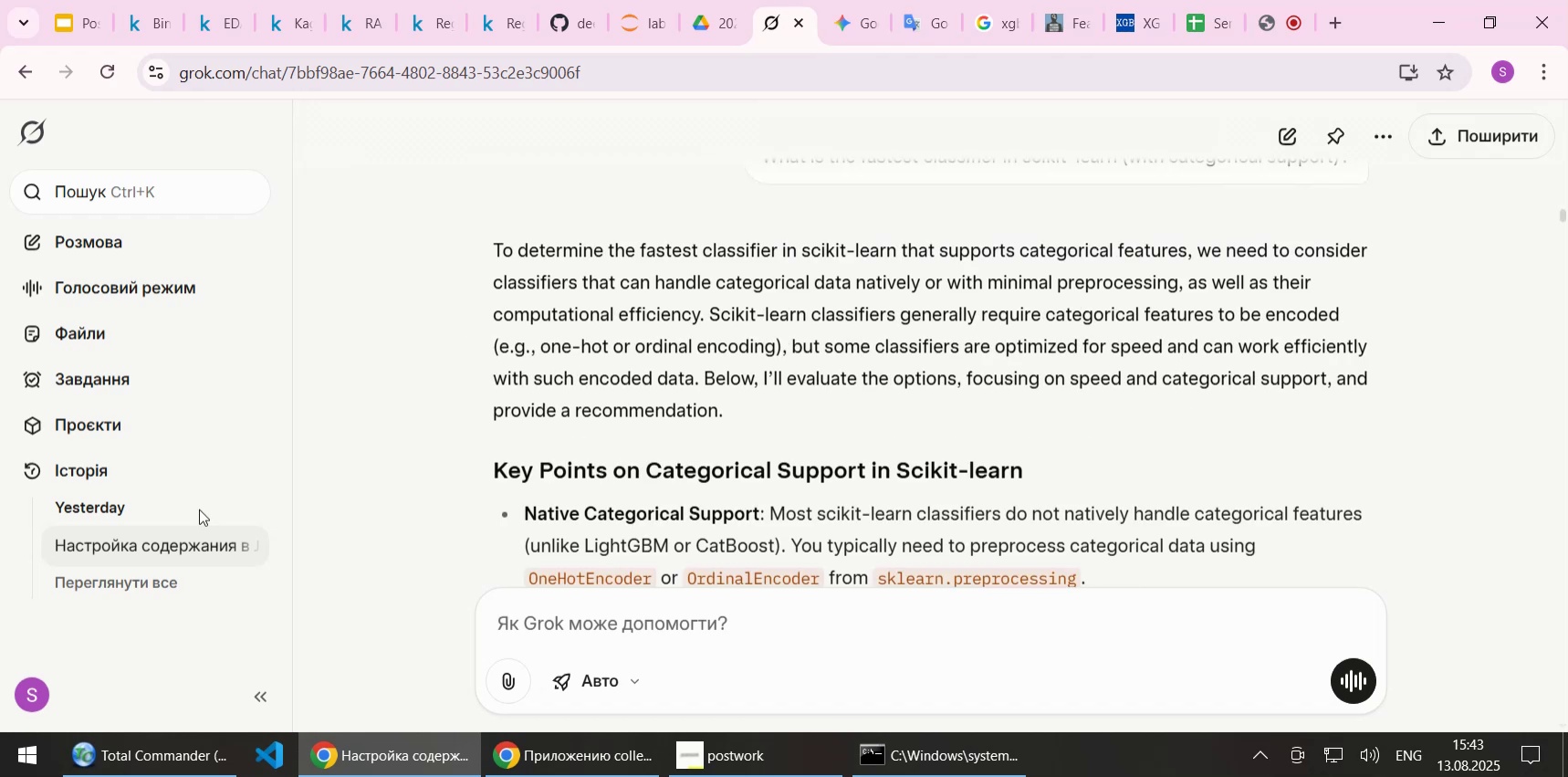 
left_click([101, 252])
 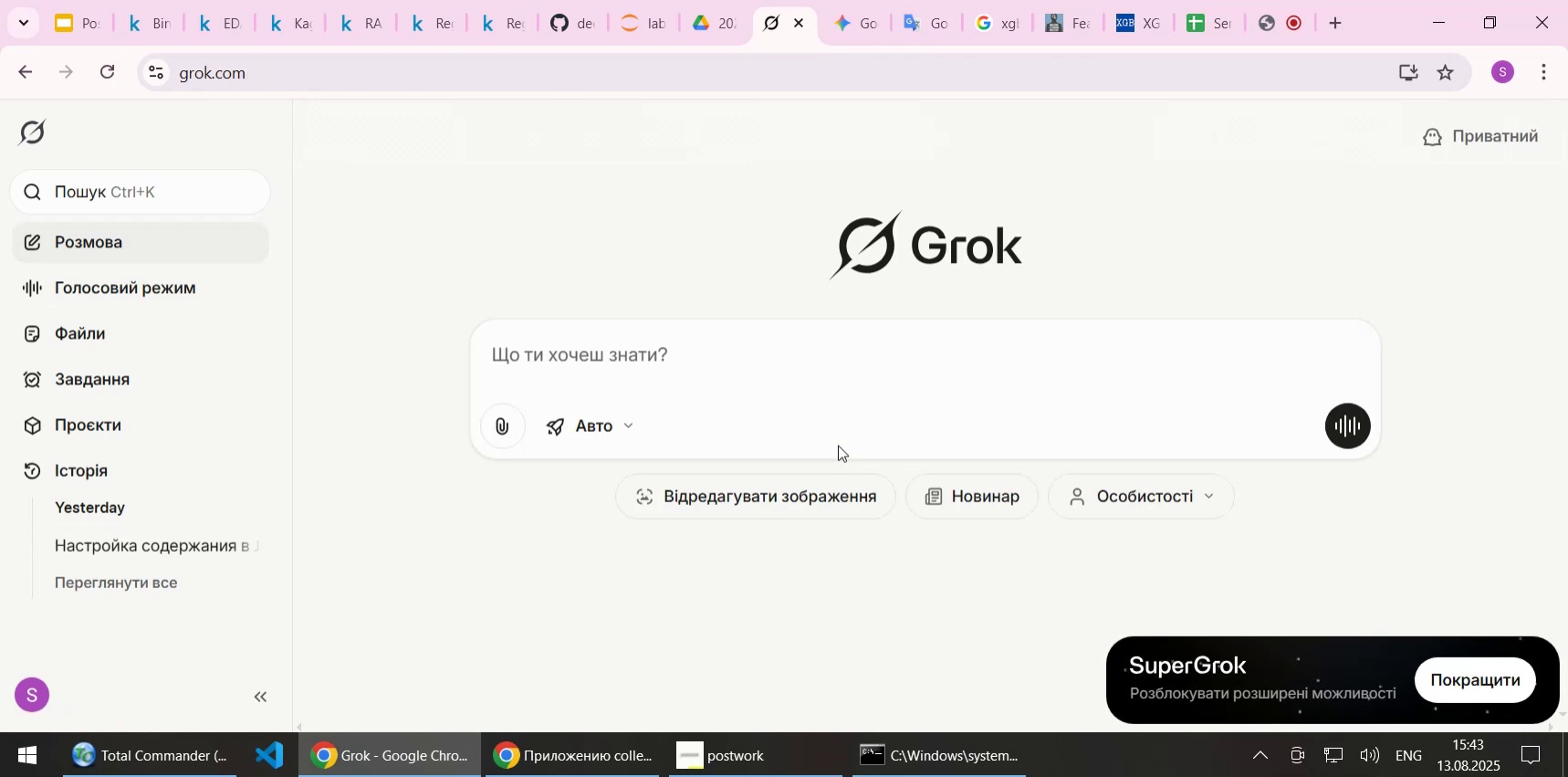 
left_click([559, 444])
 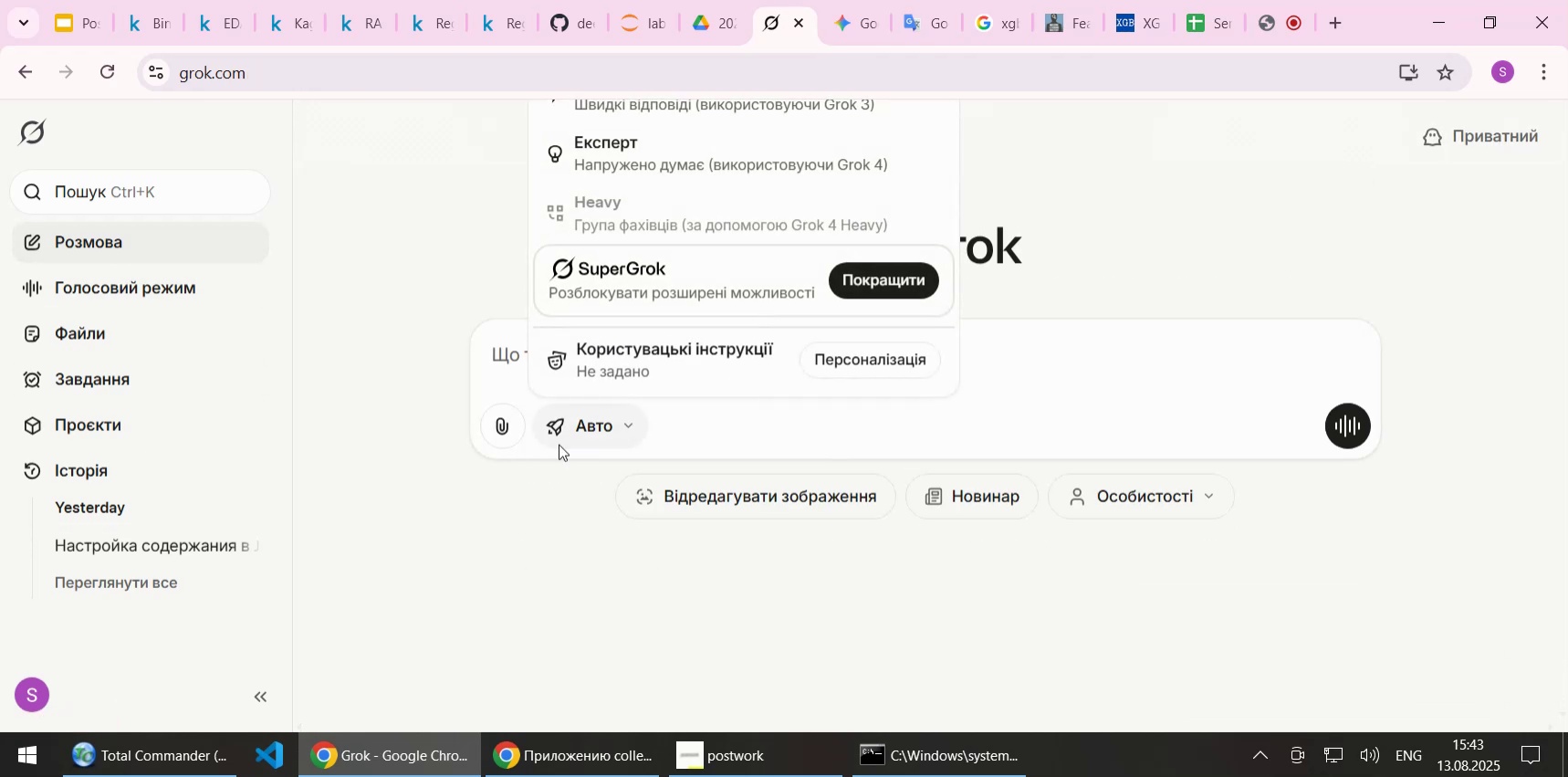 
scroll: coordinate [1107, 285], scroll_direction: up, amount: 3.0
 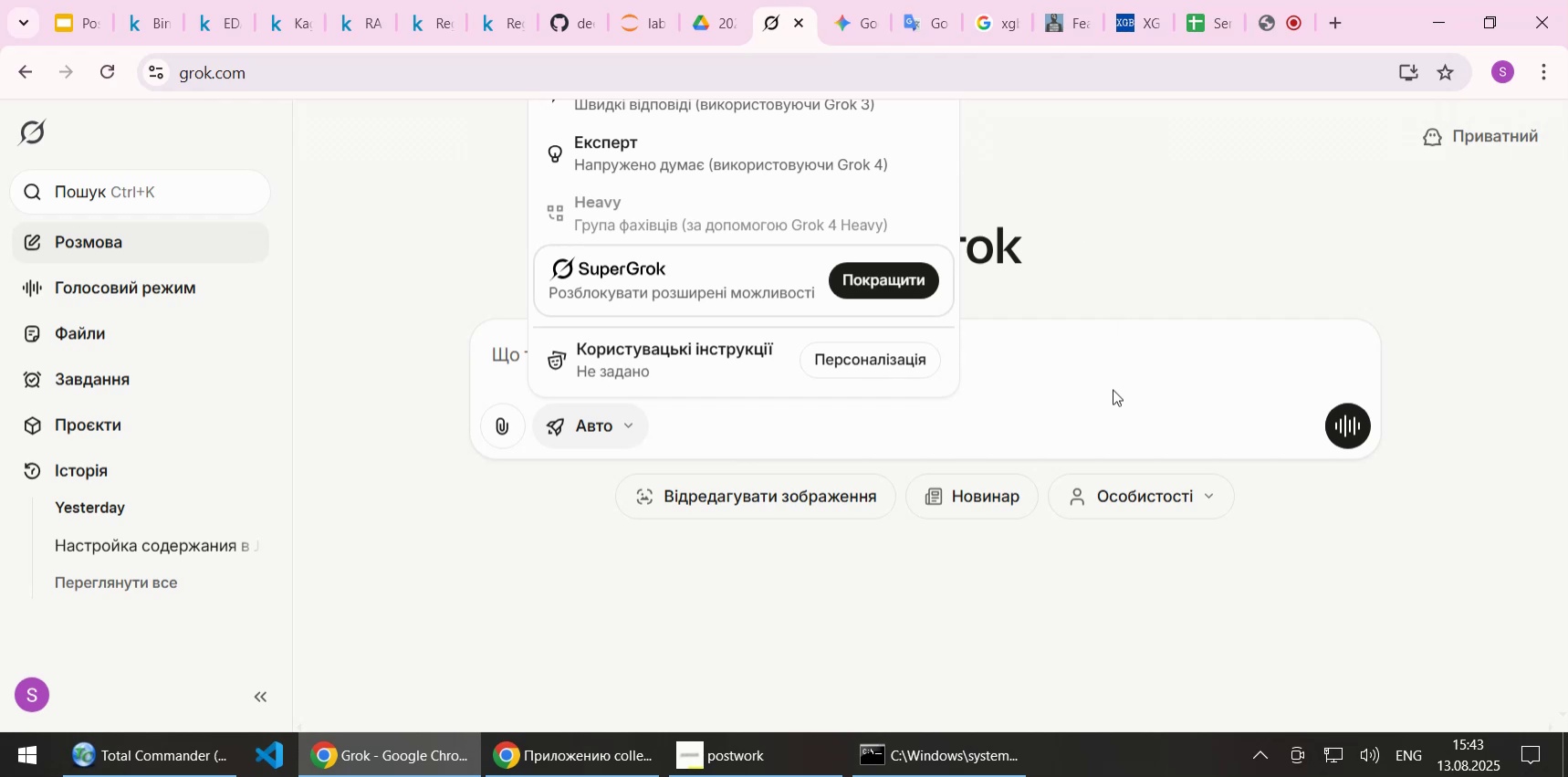 
wait(5.34)
 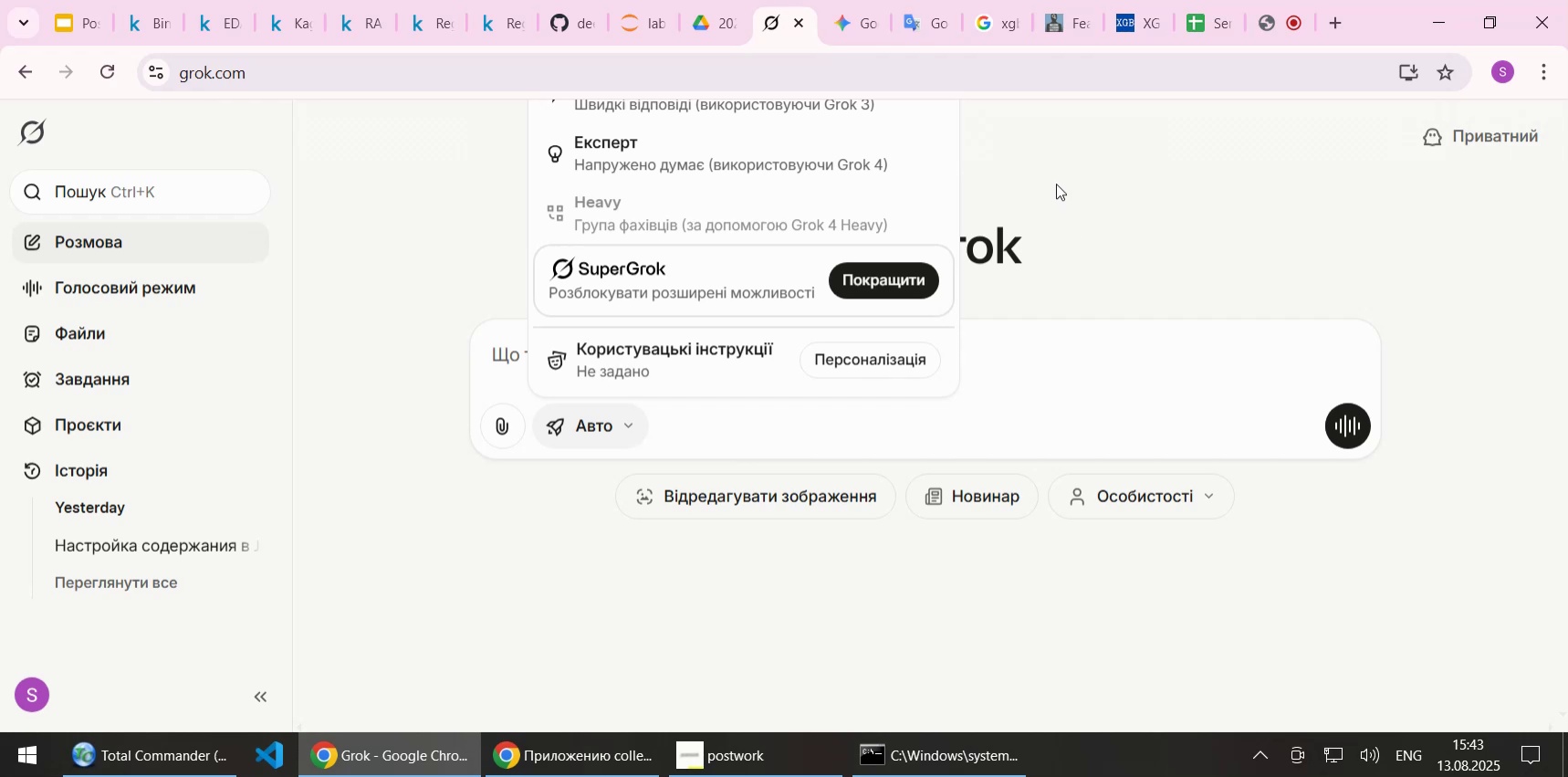 
left_click([1113, 389])
 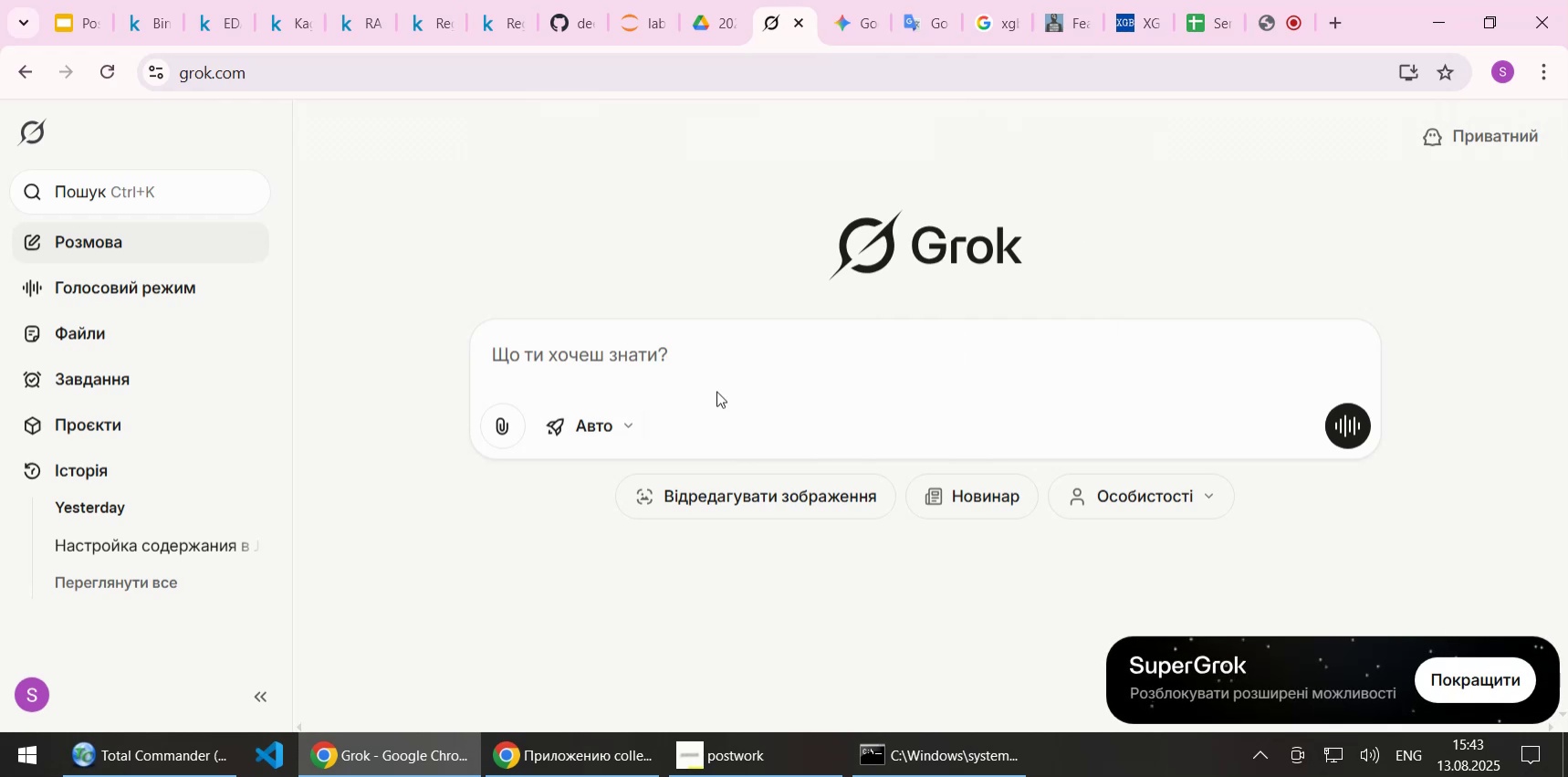 
left_click([678, 390])
 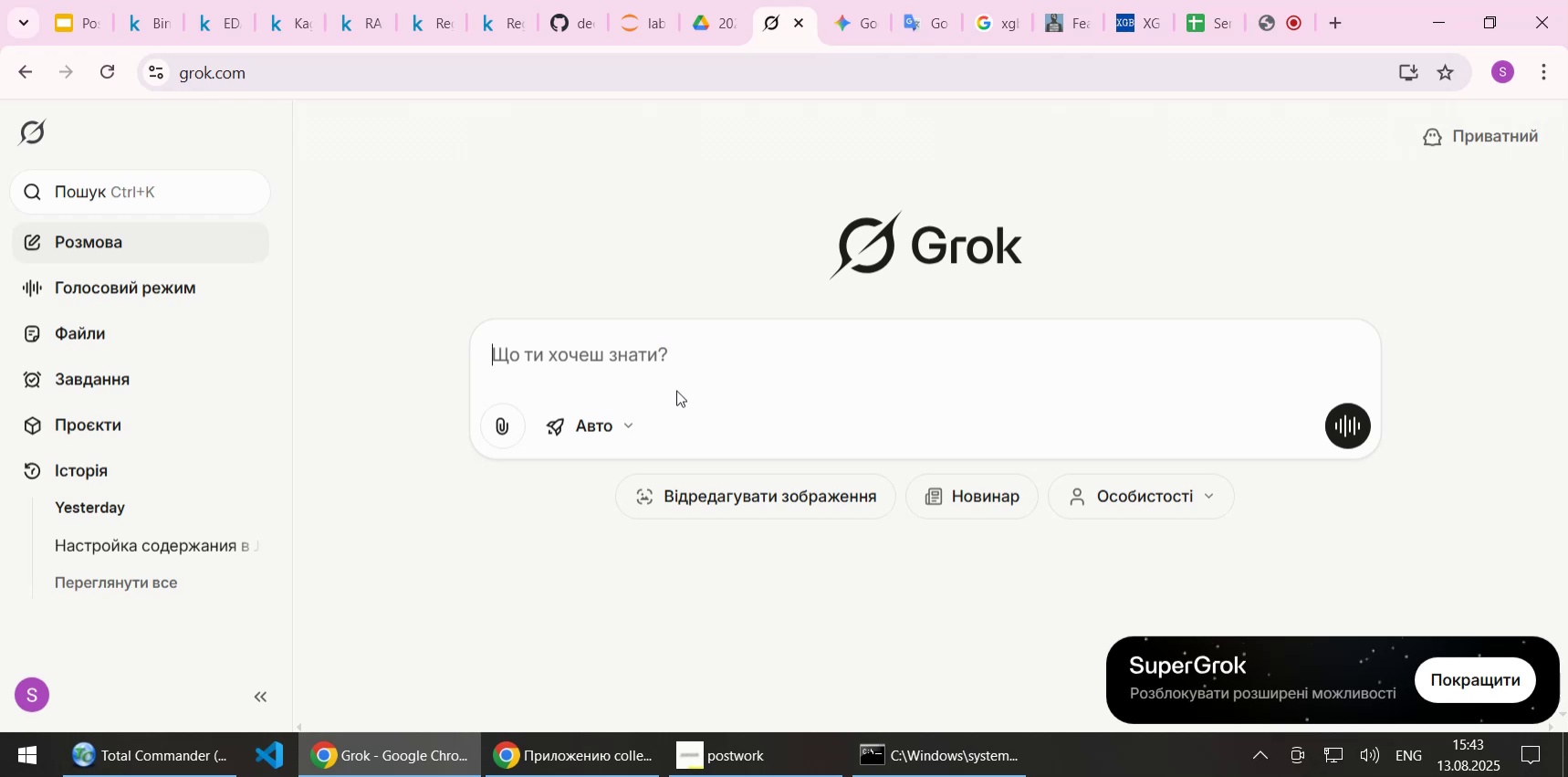 
wait(5.14)
 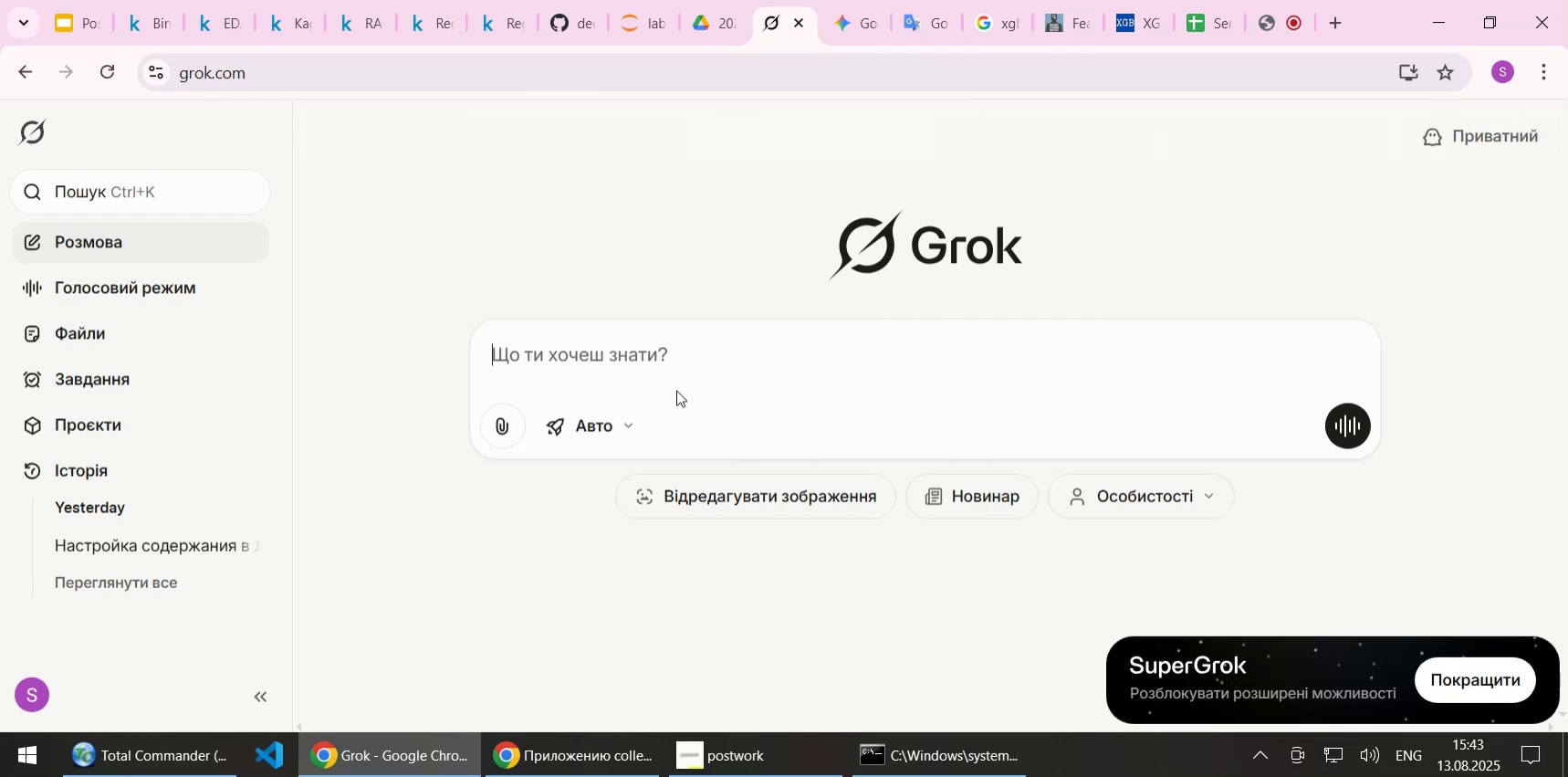 
key(Control+ControlLeft)
 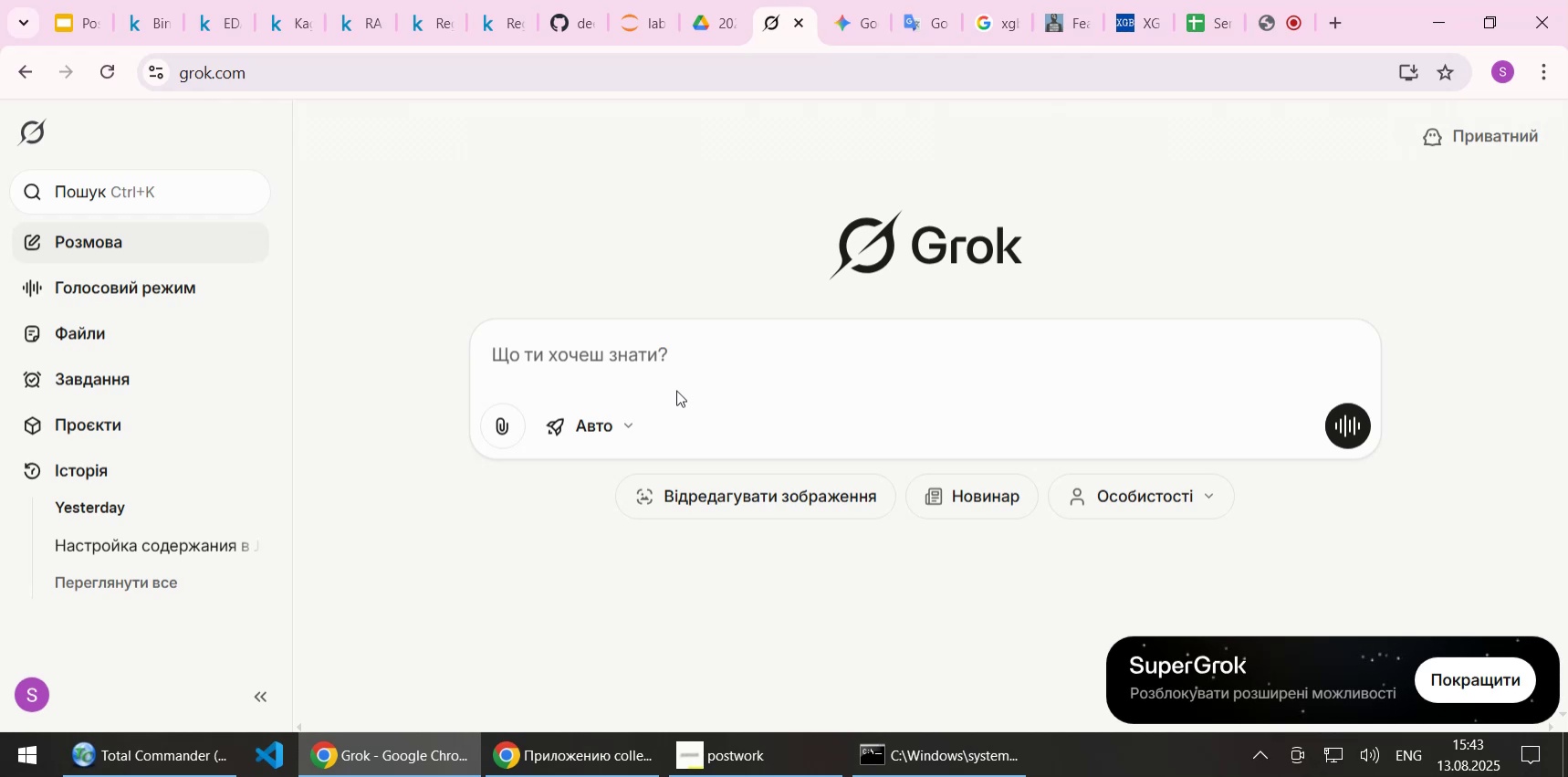 
hold_key(key=ShiftLeft, duration=0.78)
 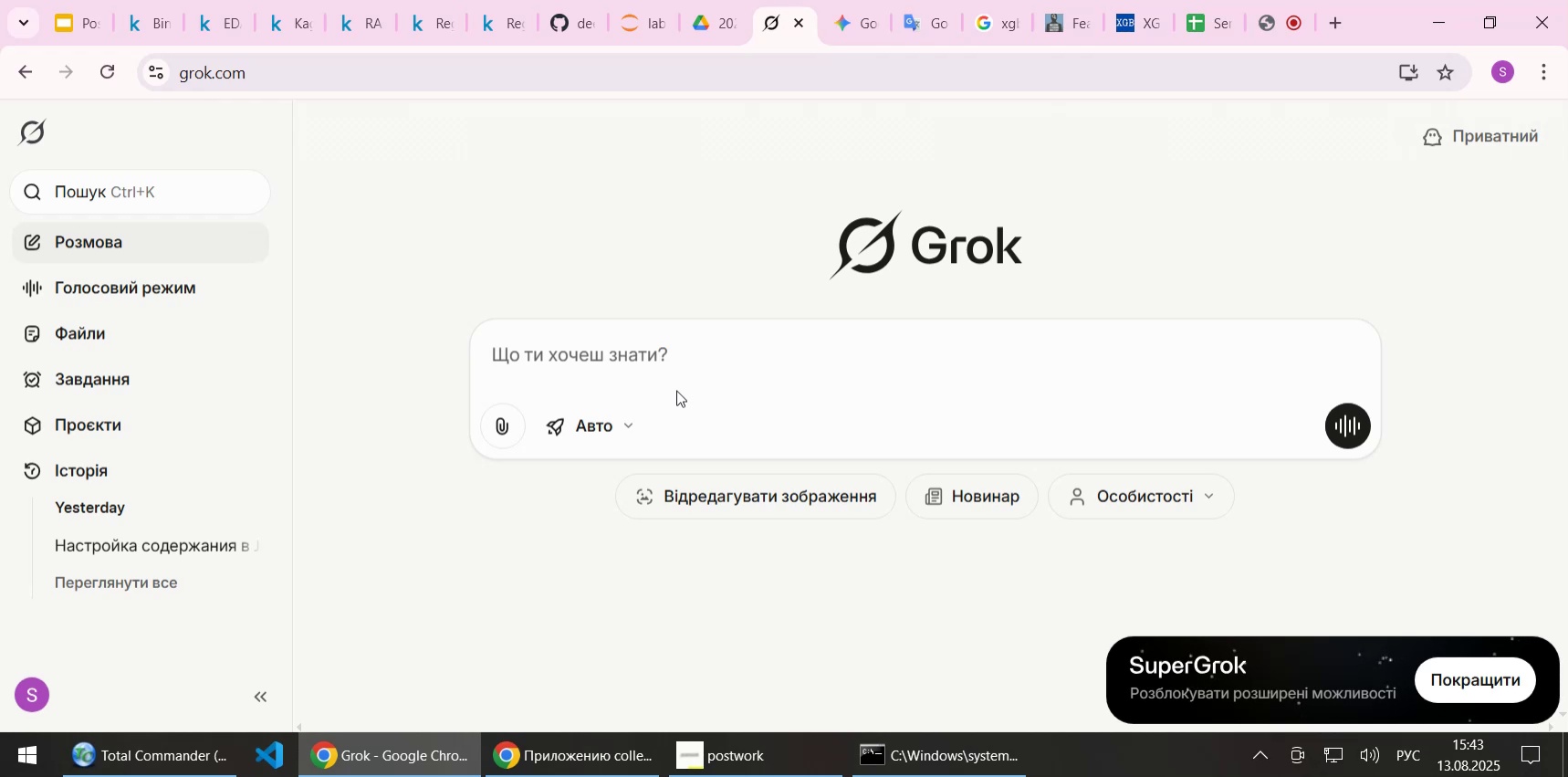 
key(Control+Shift+ControlLeft)
 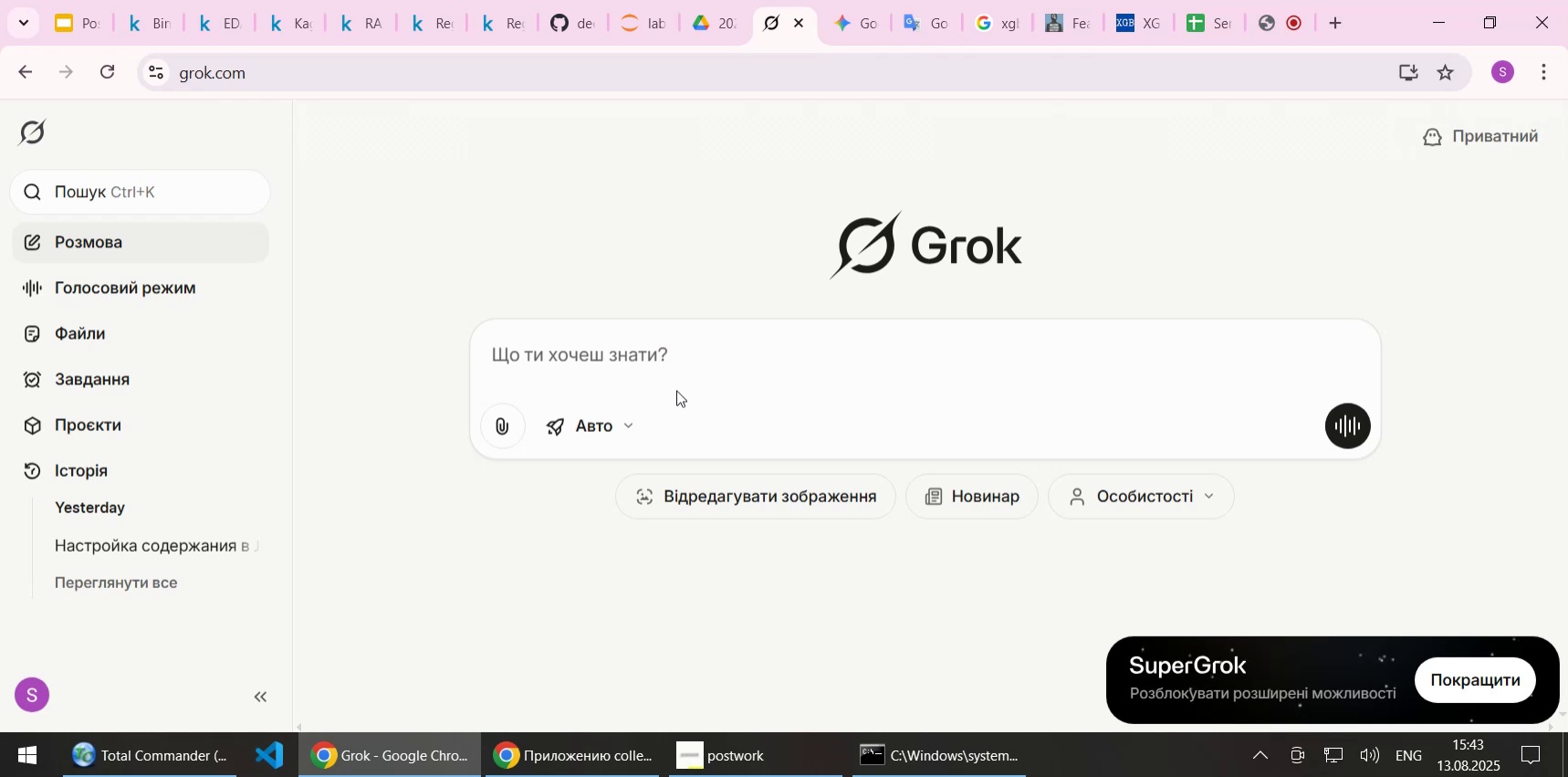 
key(Control+ControlLeft)
 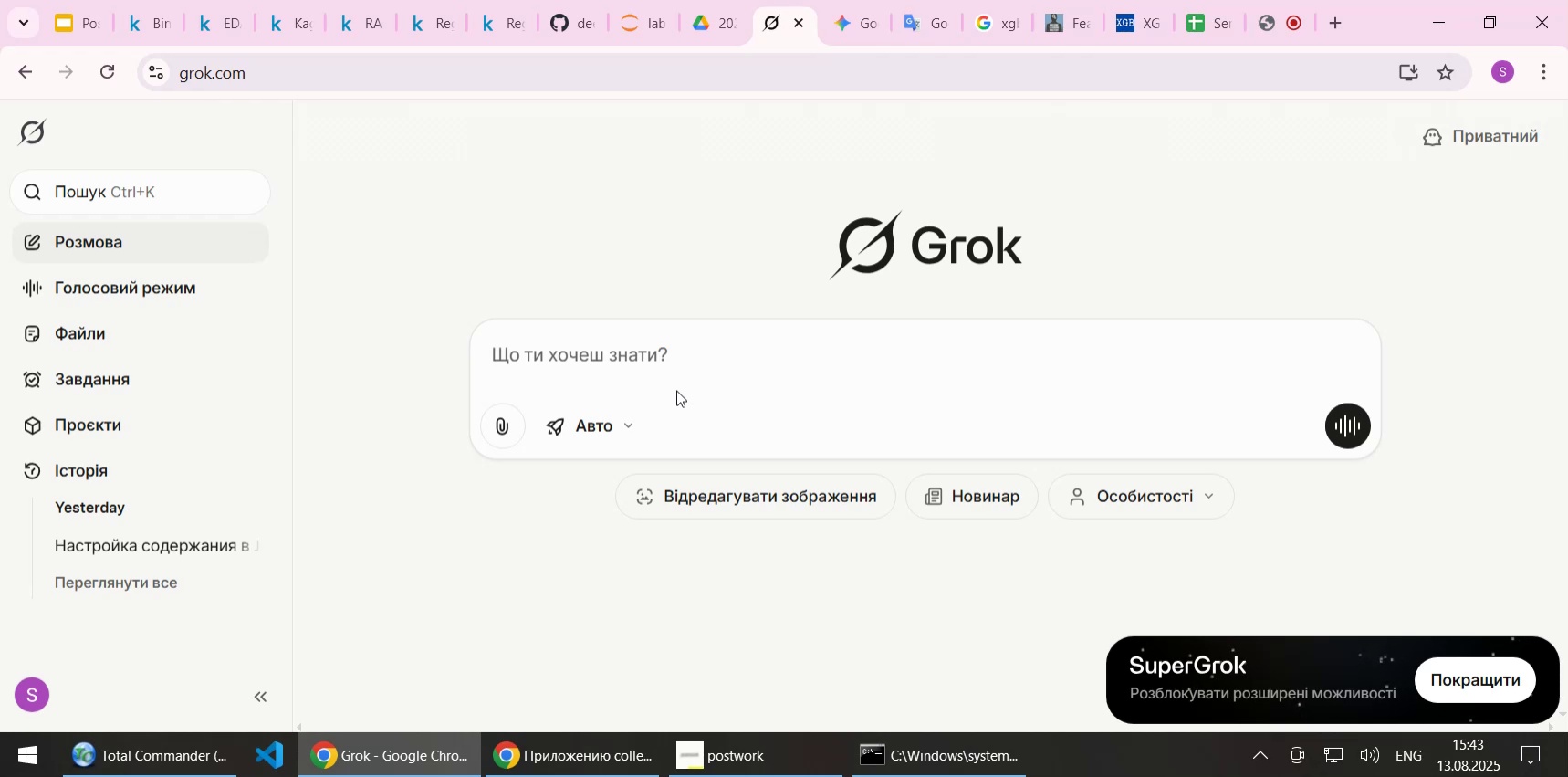 
type(Z [jxe [Home])
 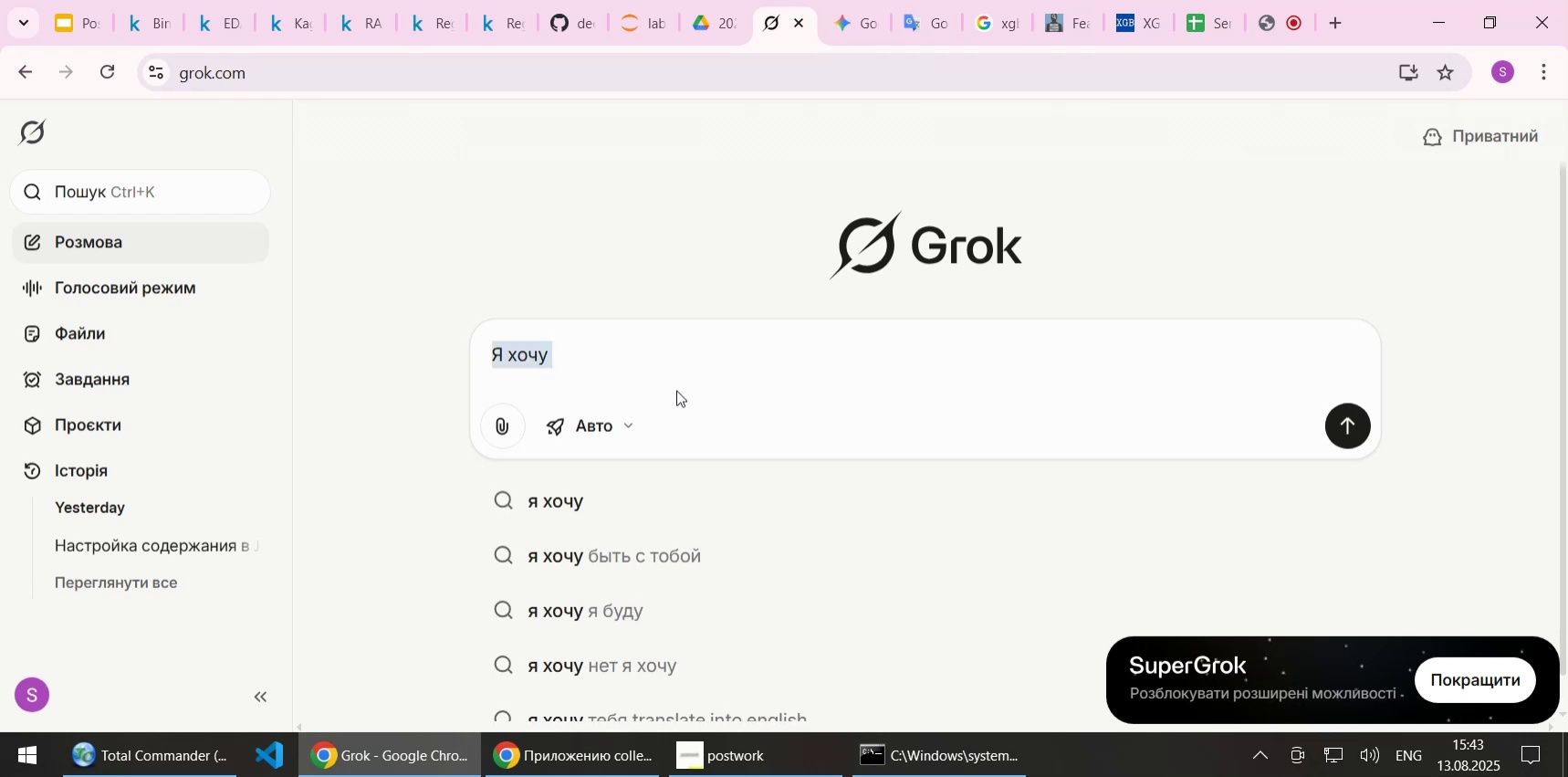 
key(Control+Shift+ControlLeft)
 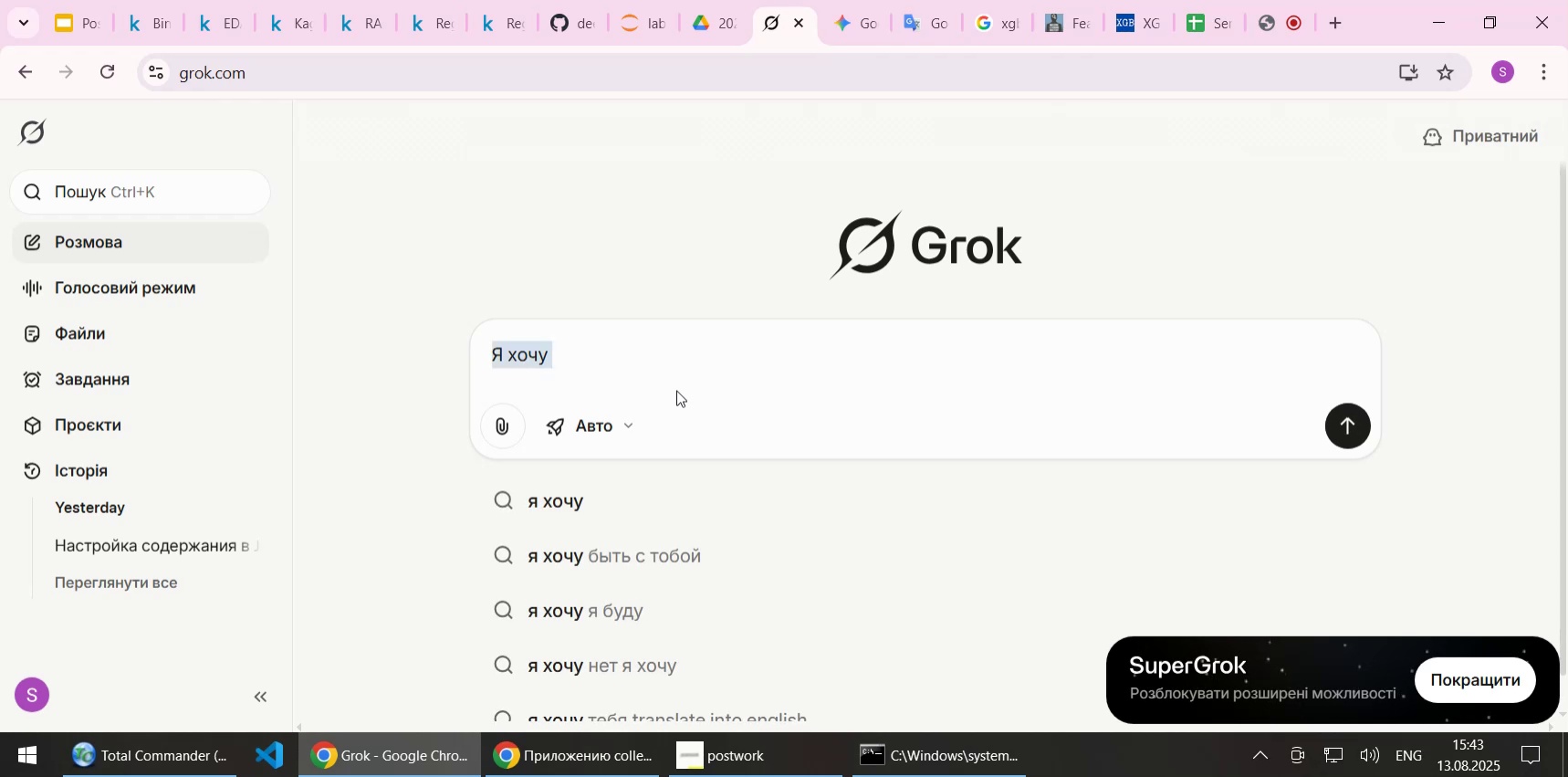 
type(I want to compareperformanceb)
key(Backspace)
 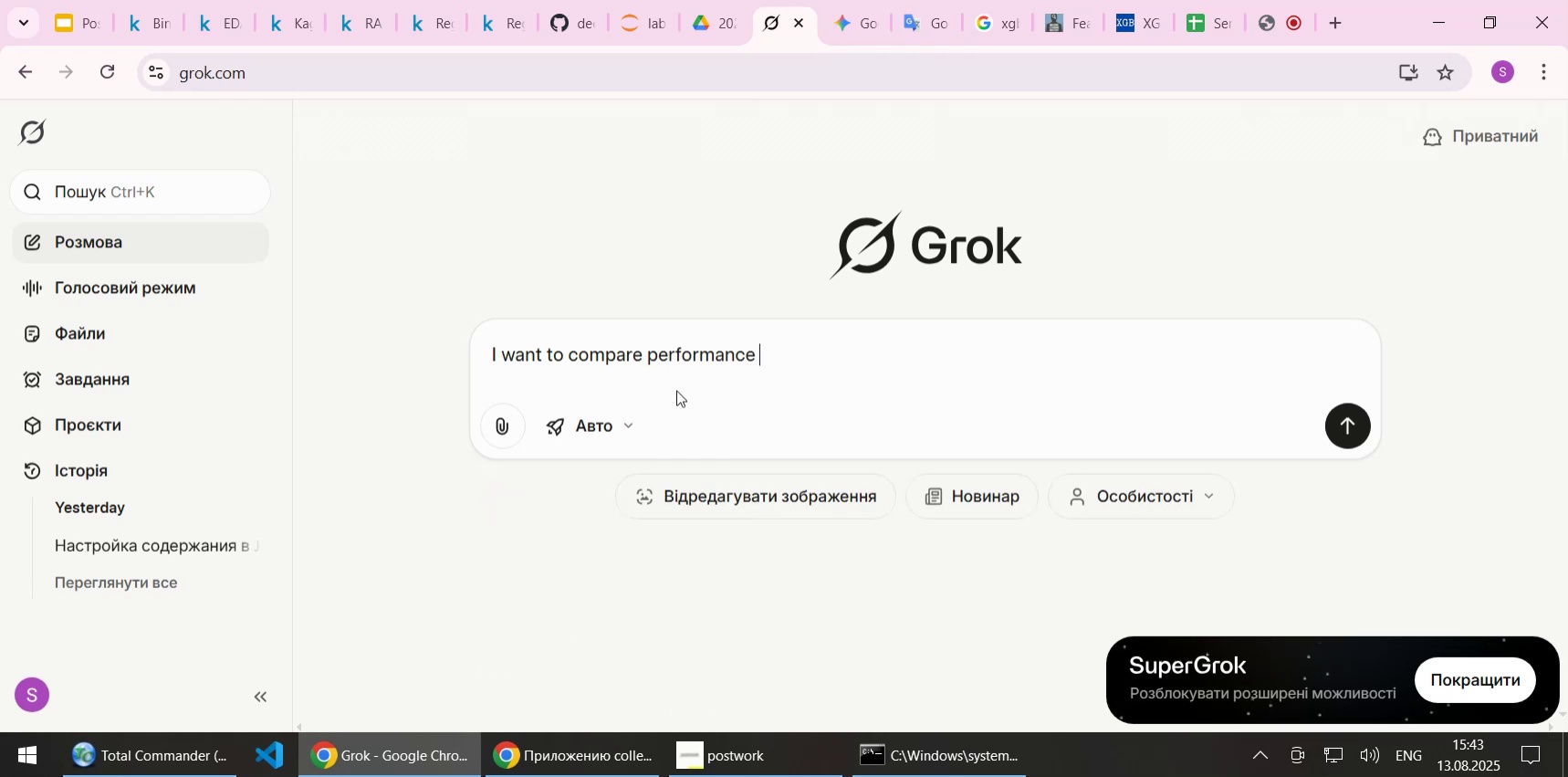 
hold_key(key=ArrowLeft, duration=0.79)
 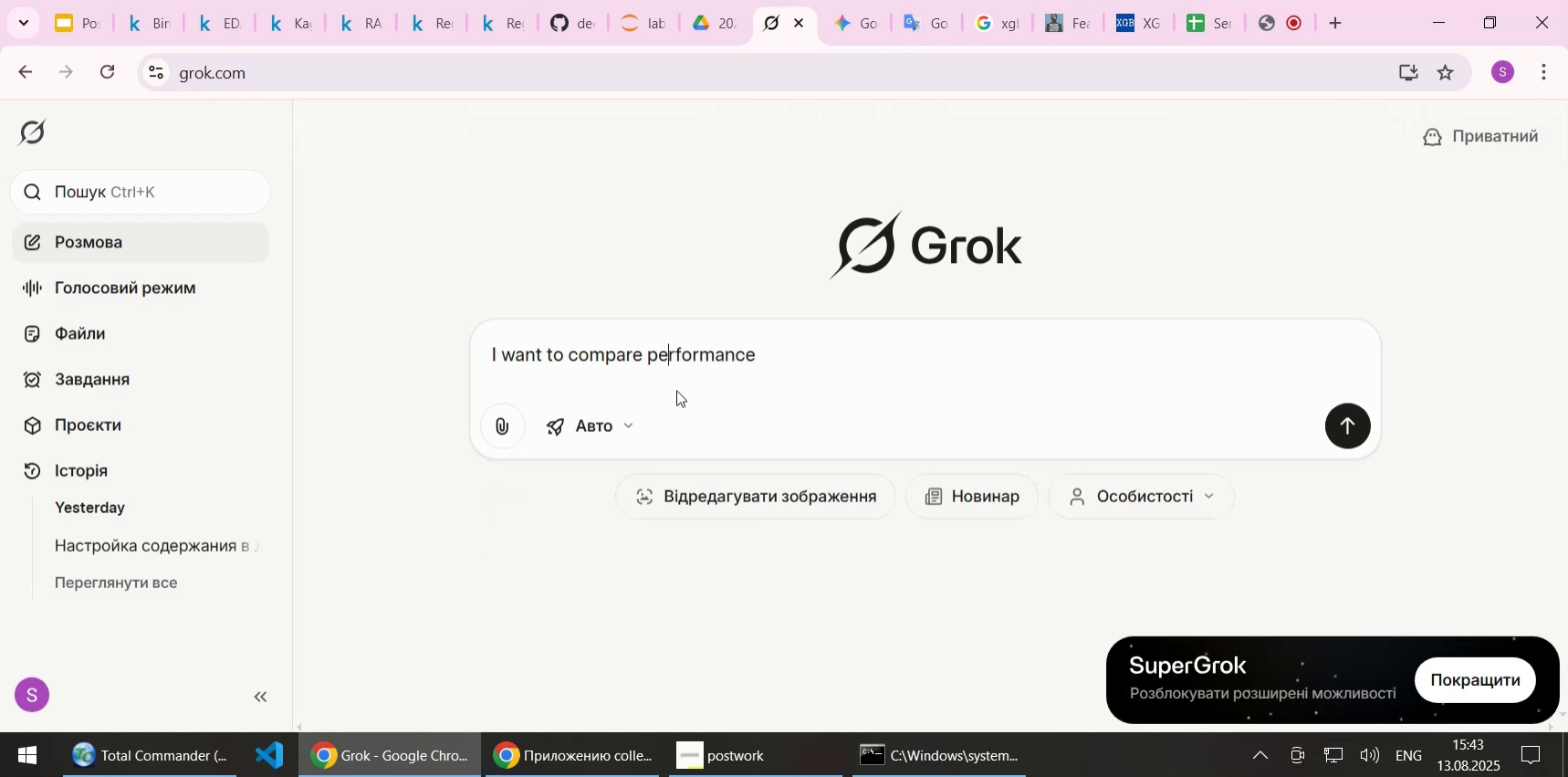 
key(ArrowLeft)
 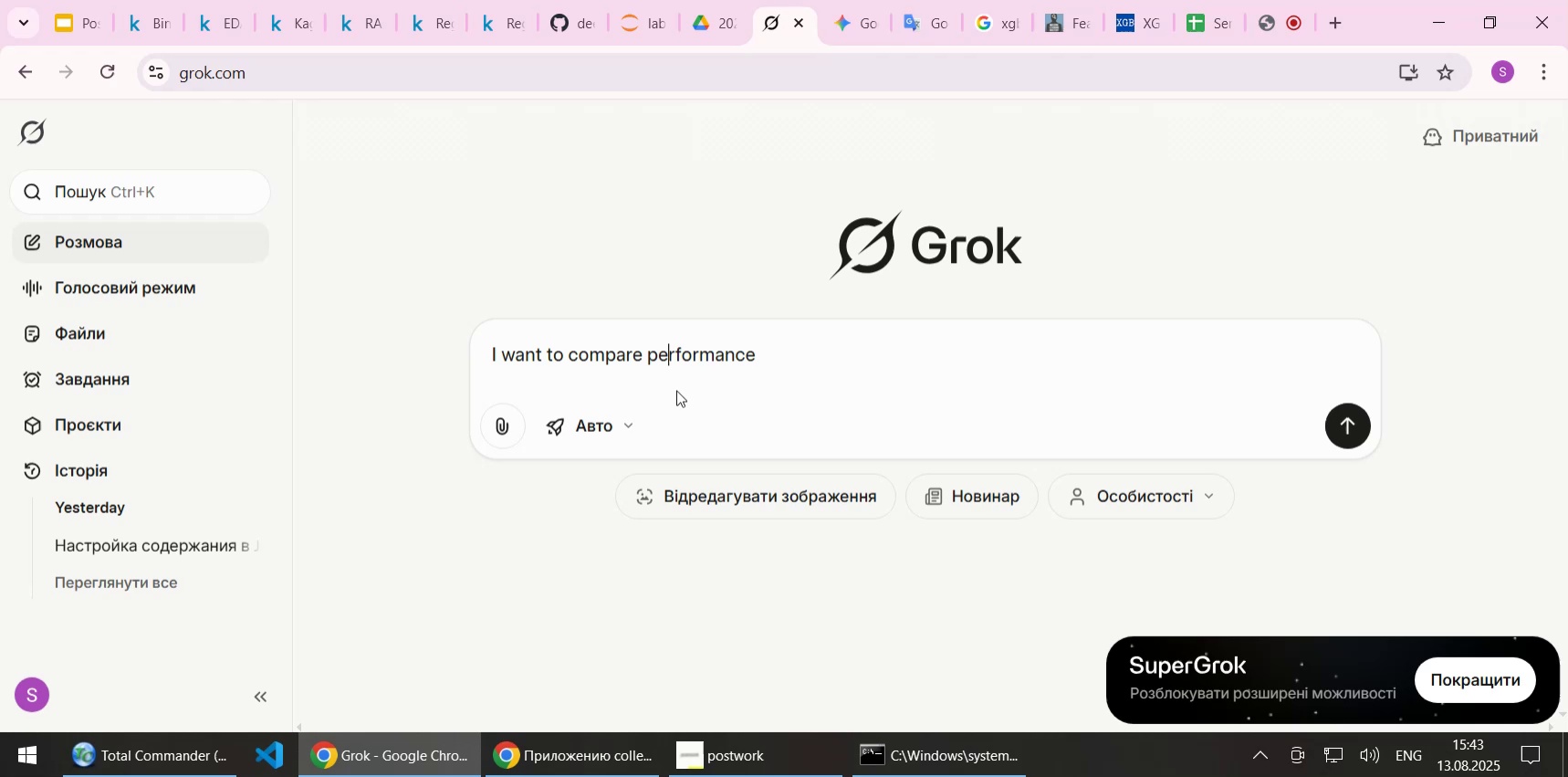 
key(ArrowLeft)
 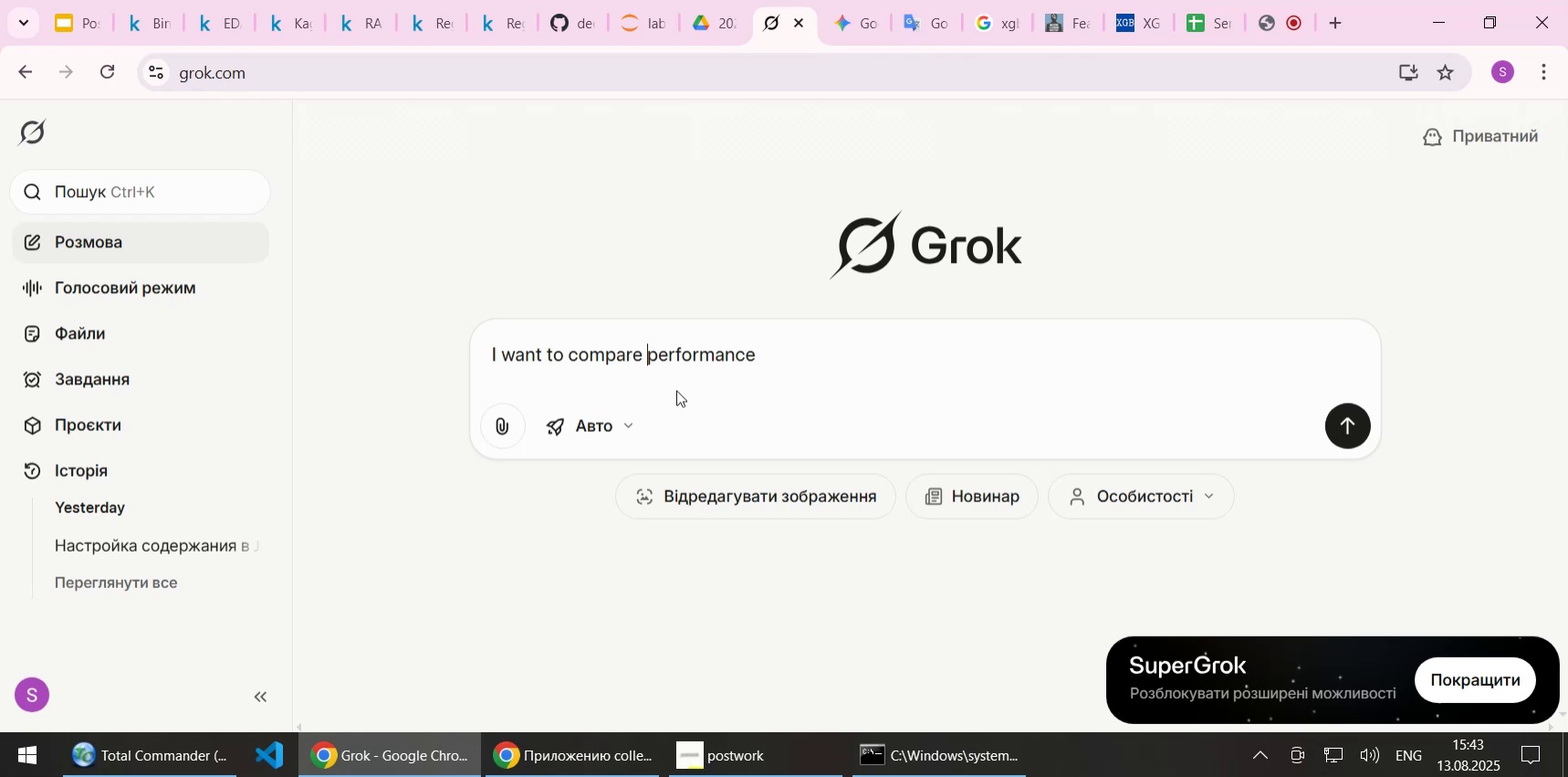 
type(speed/memory [End])
 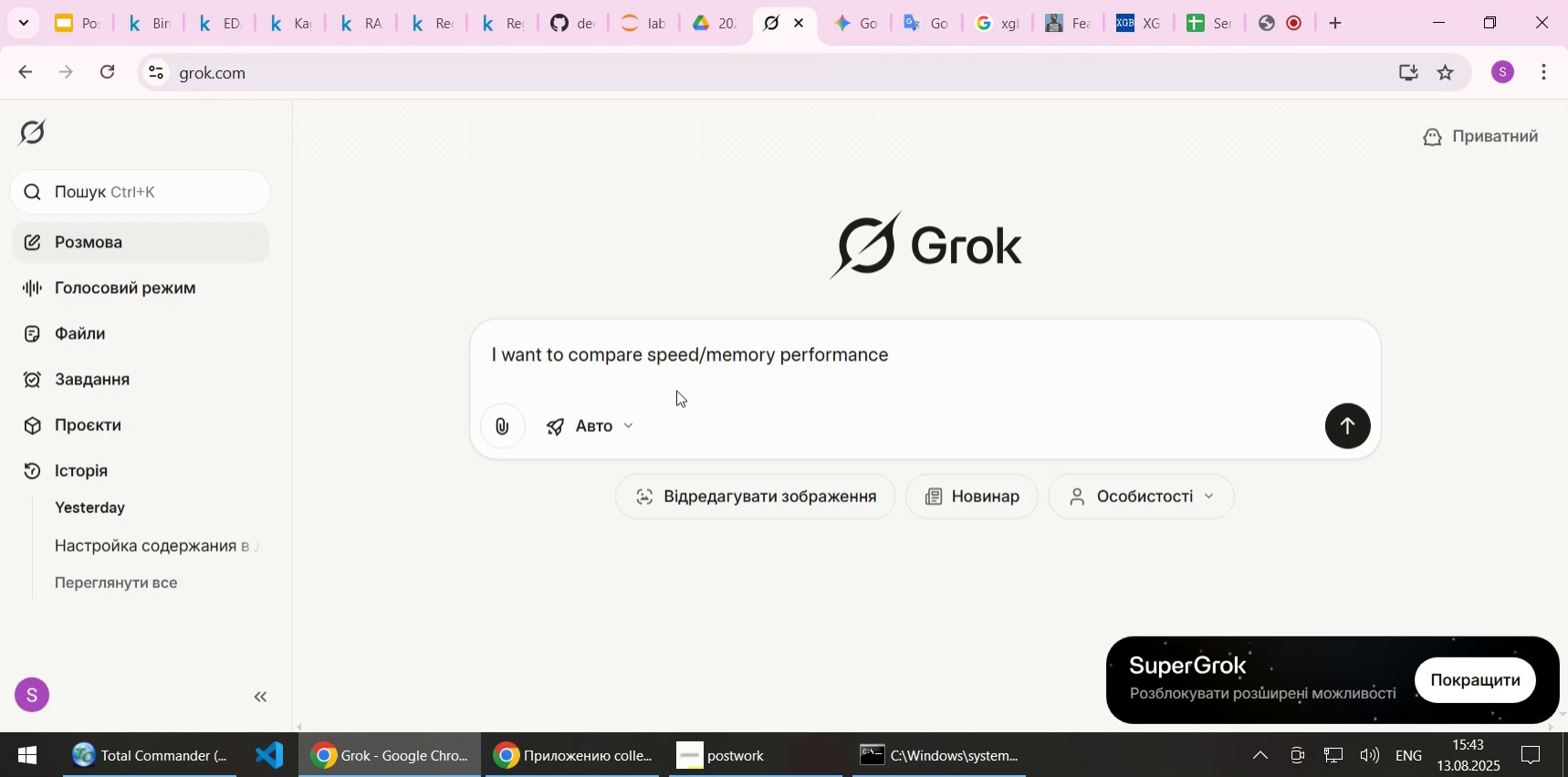 
hold_key(key=ArrowLeft, duration=1.09)
 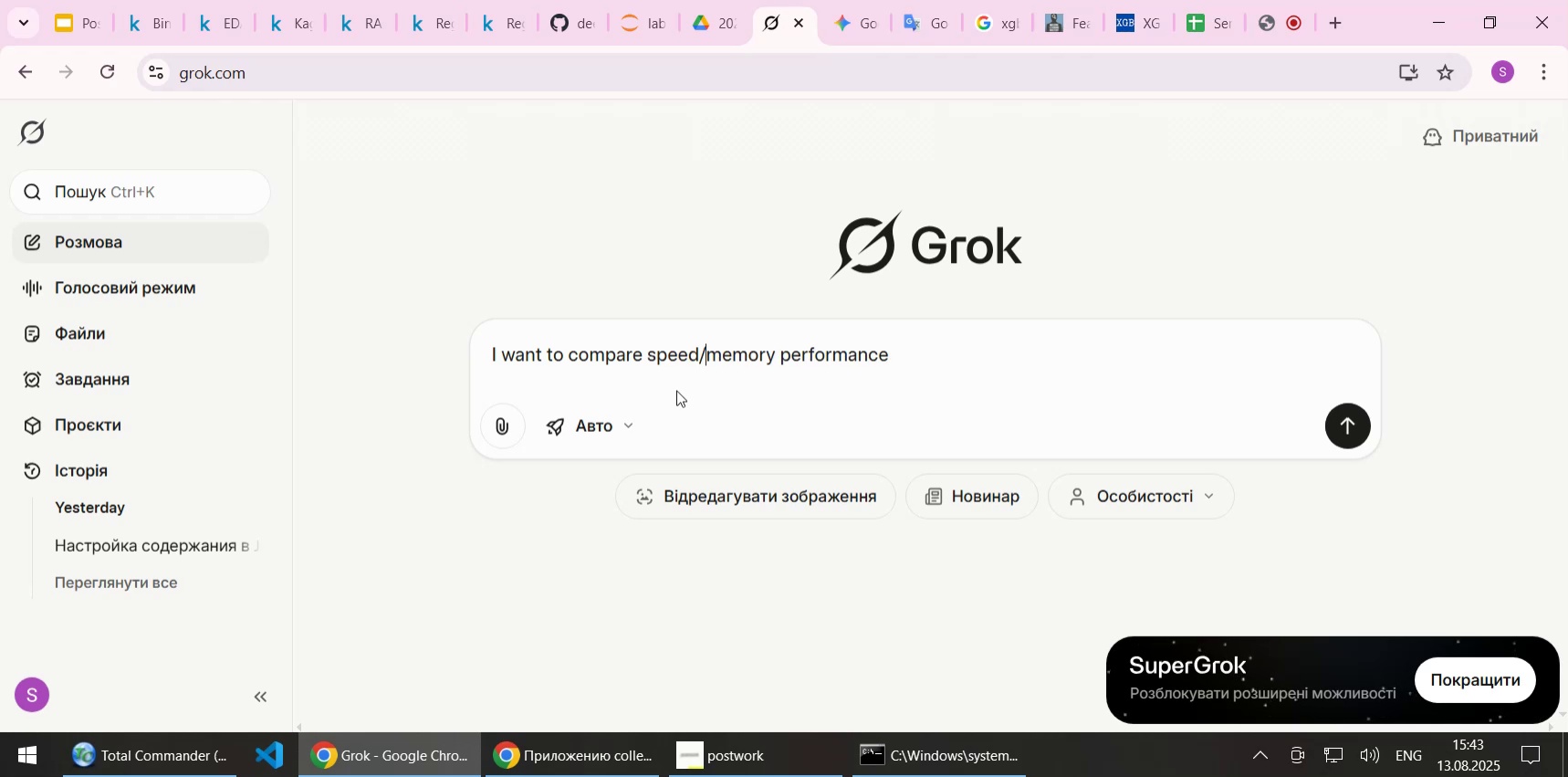 
key(ArrowLeft)
 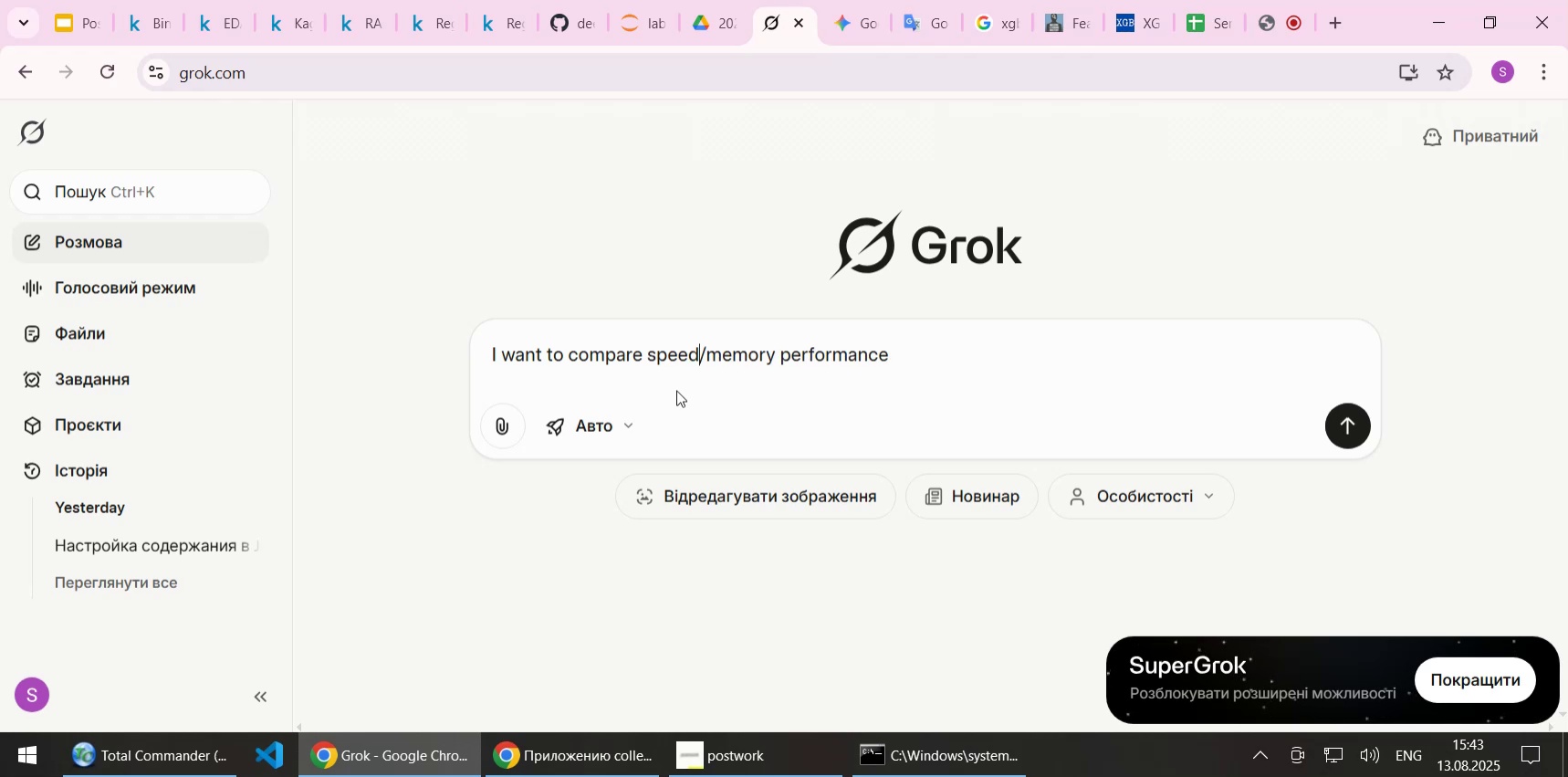 
type([Delete]a )
key(Backspace)
key(Backspace)
type( and [End]of pandas with )
 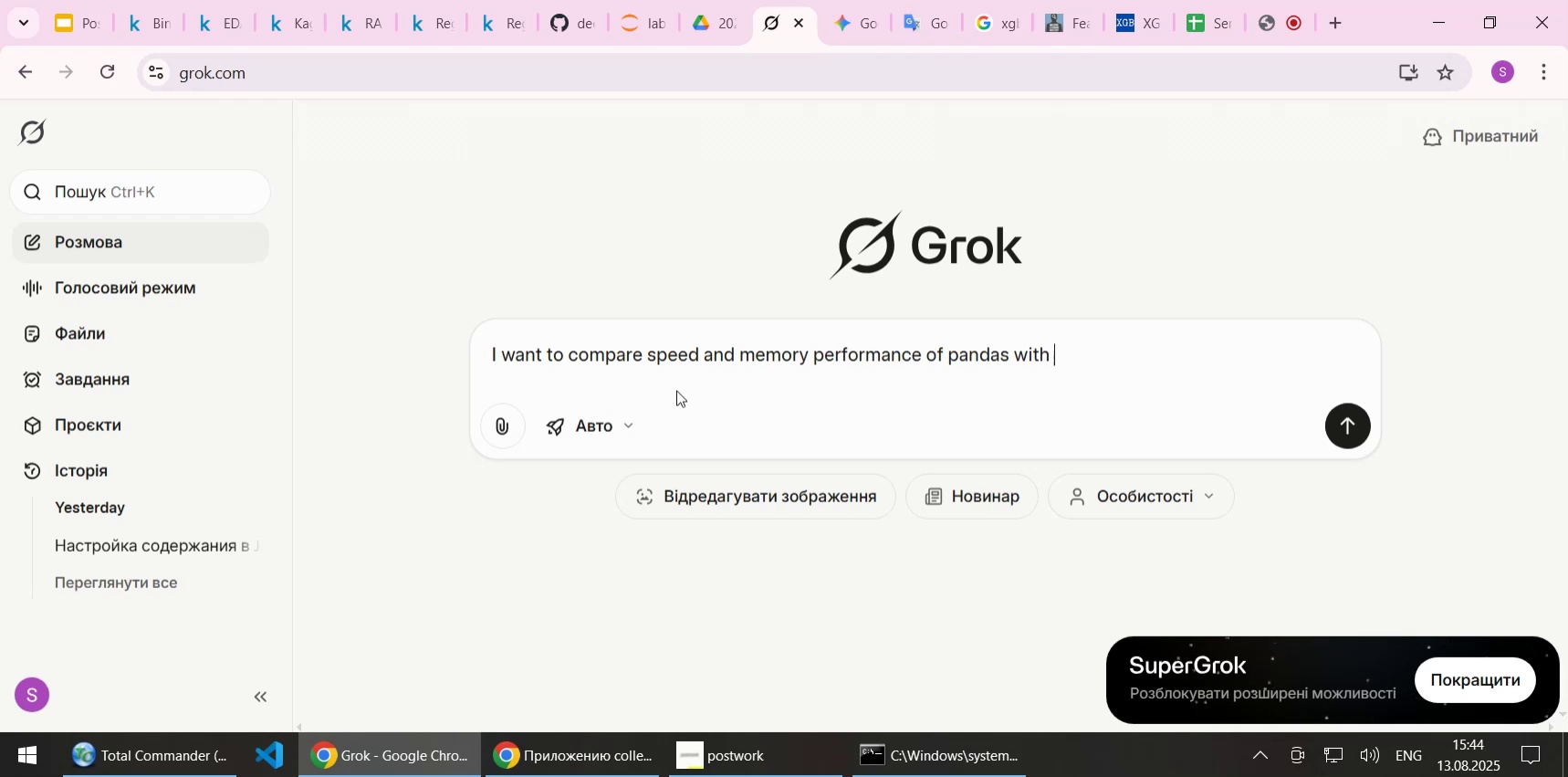 
key(Control+ControlLeft)
 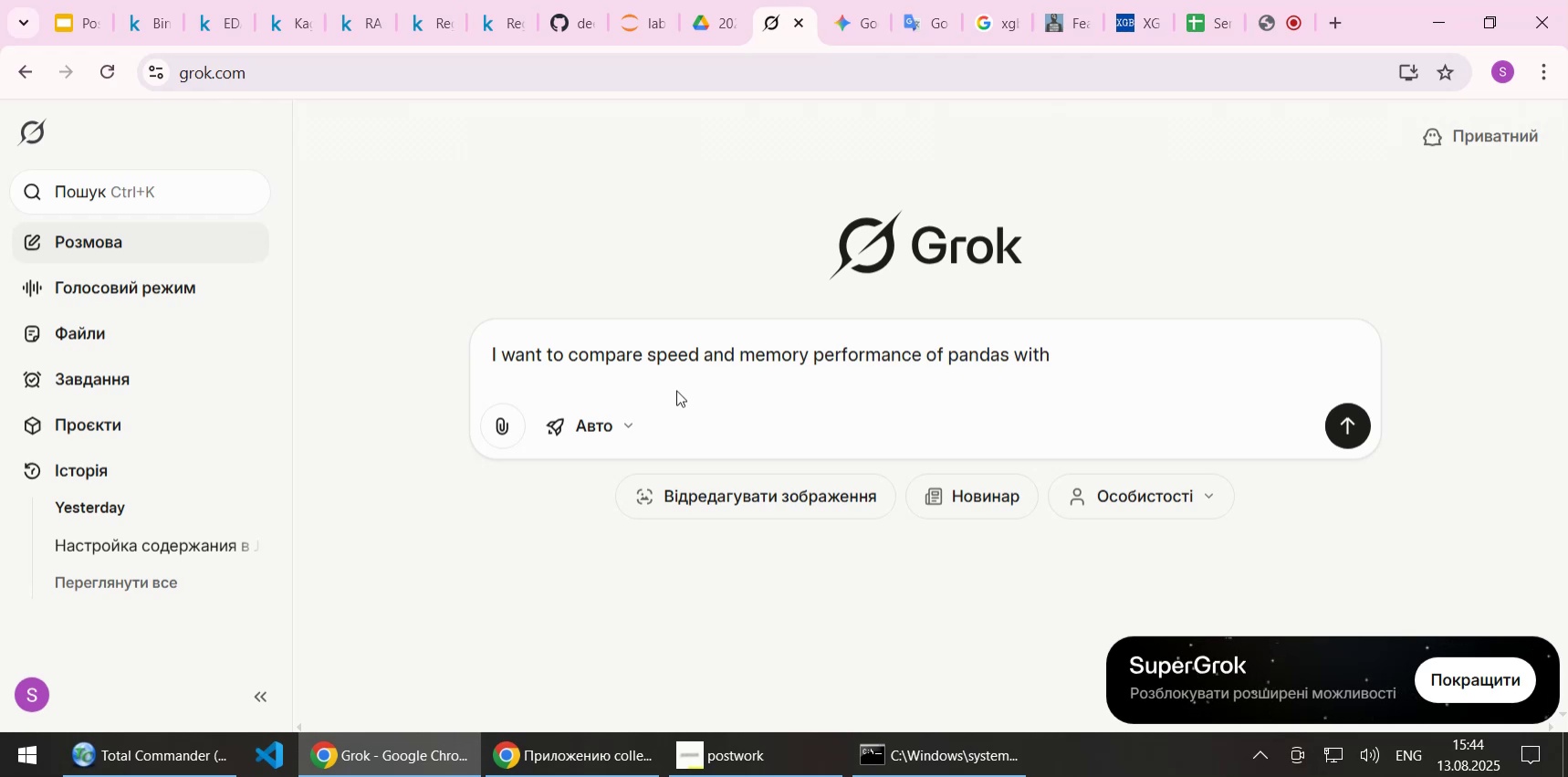 
key(Control+V)
 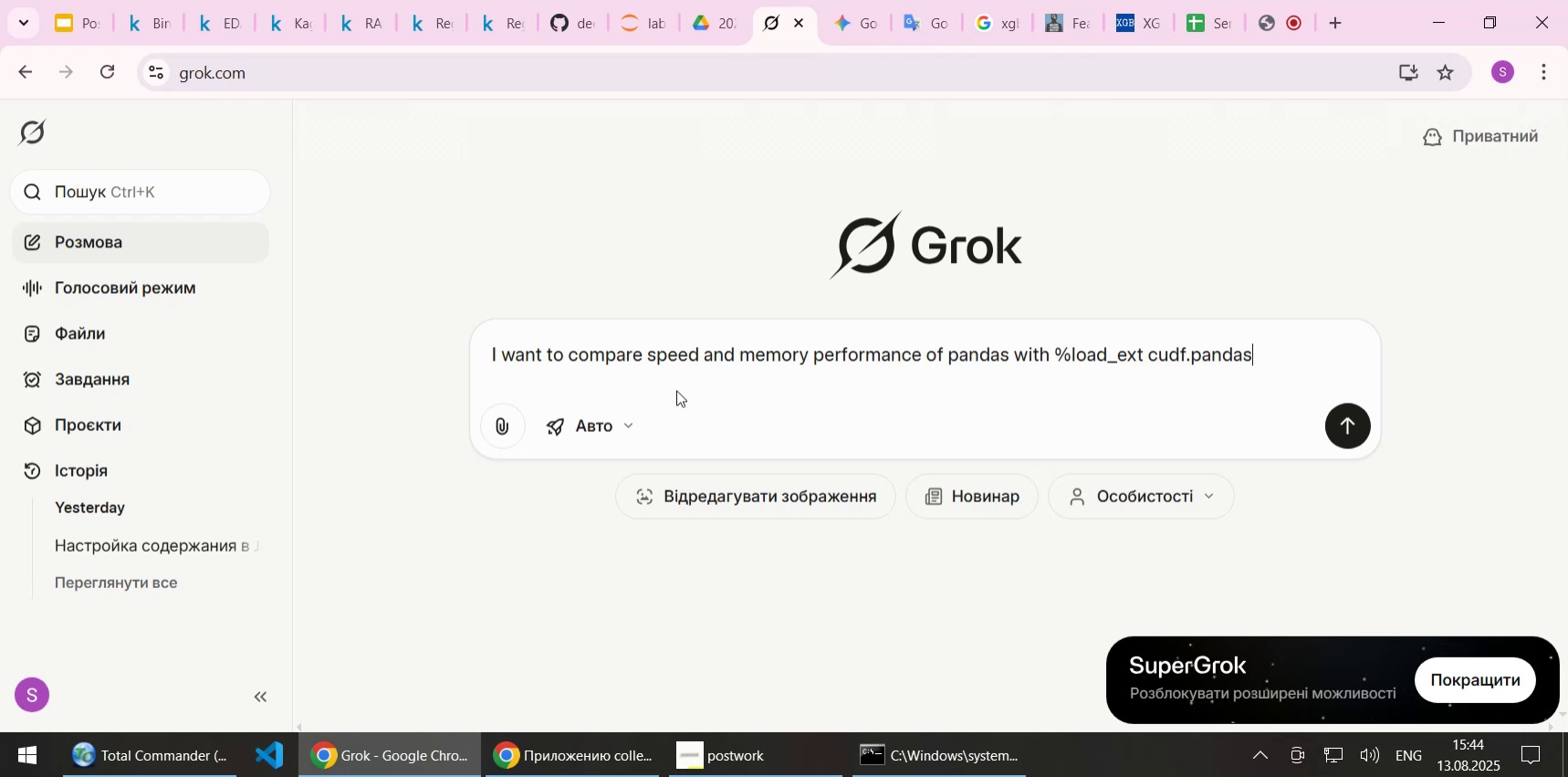 
type( extension and cuDF)
 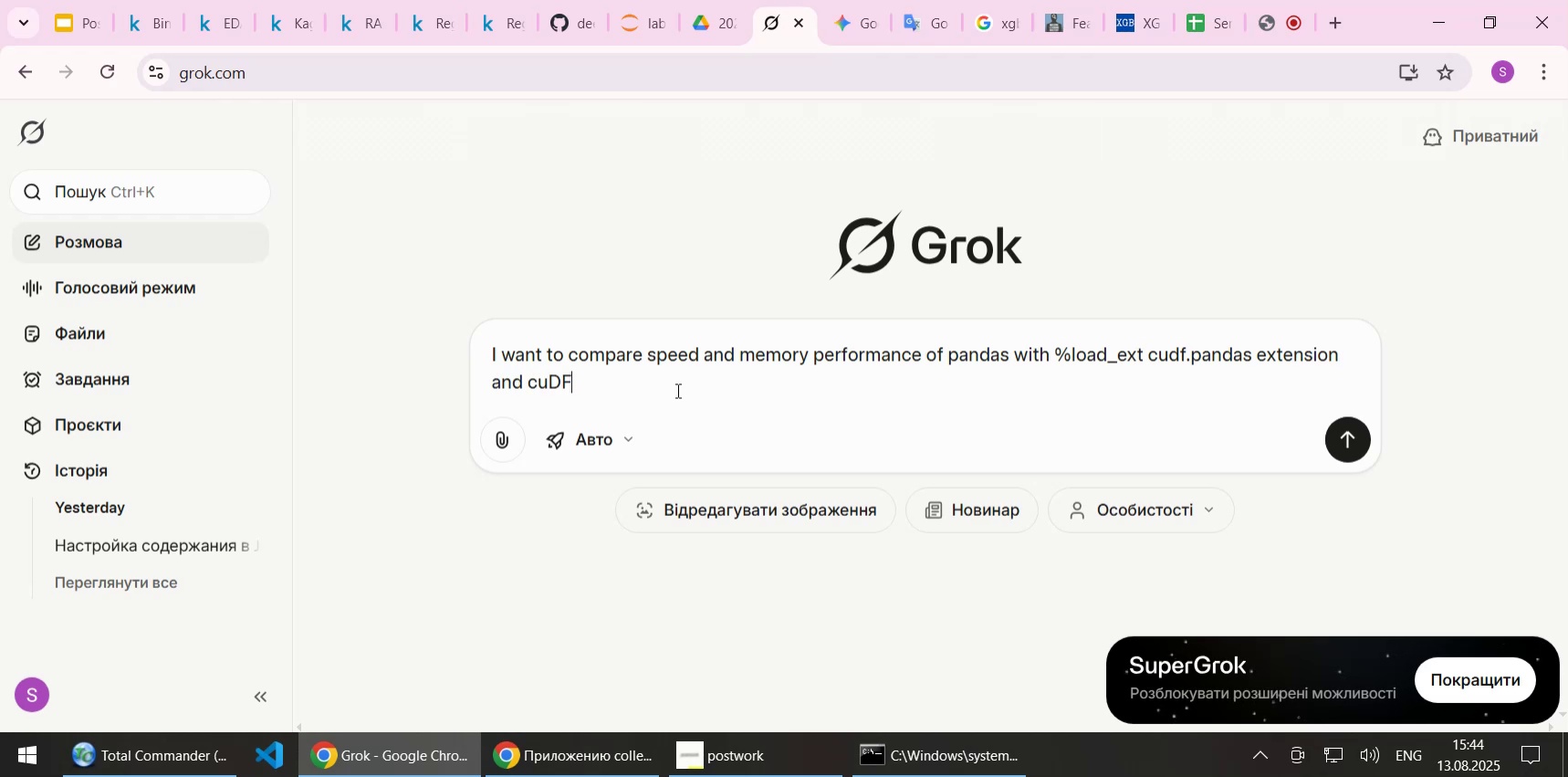 
type(. I nned )
key(Backspace)
key(Backspace)
key(Backspace)
key(Backspace)
type(edd)
key(Backspace)
key(Backspace)
type(e d)
key(Backspace)
type(d)
key(Backspace)
key(Backspace)
type(d code s)
key(Backspace)
type(snippet)
 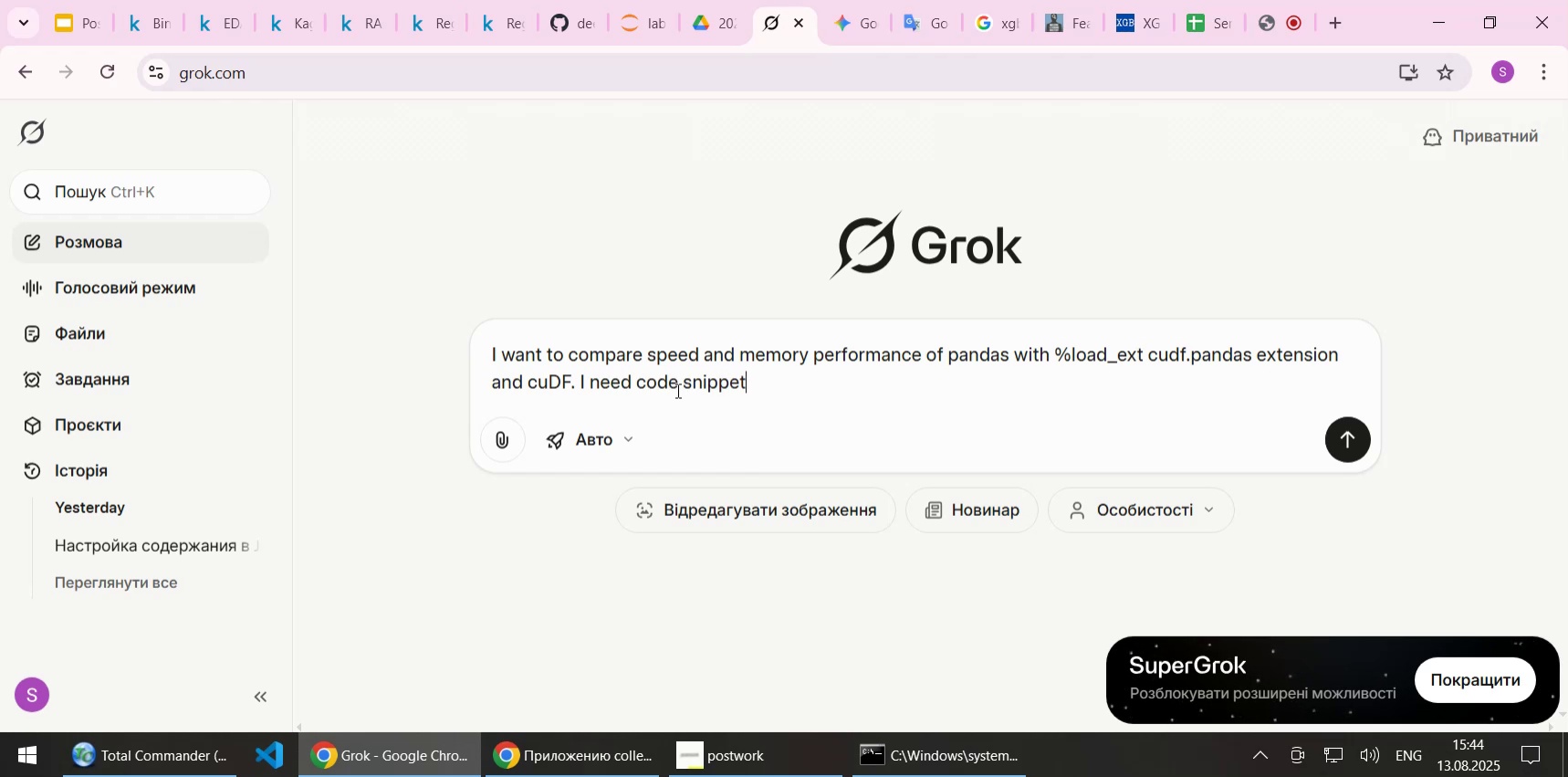 
key(Enter)
 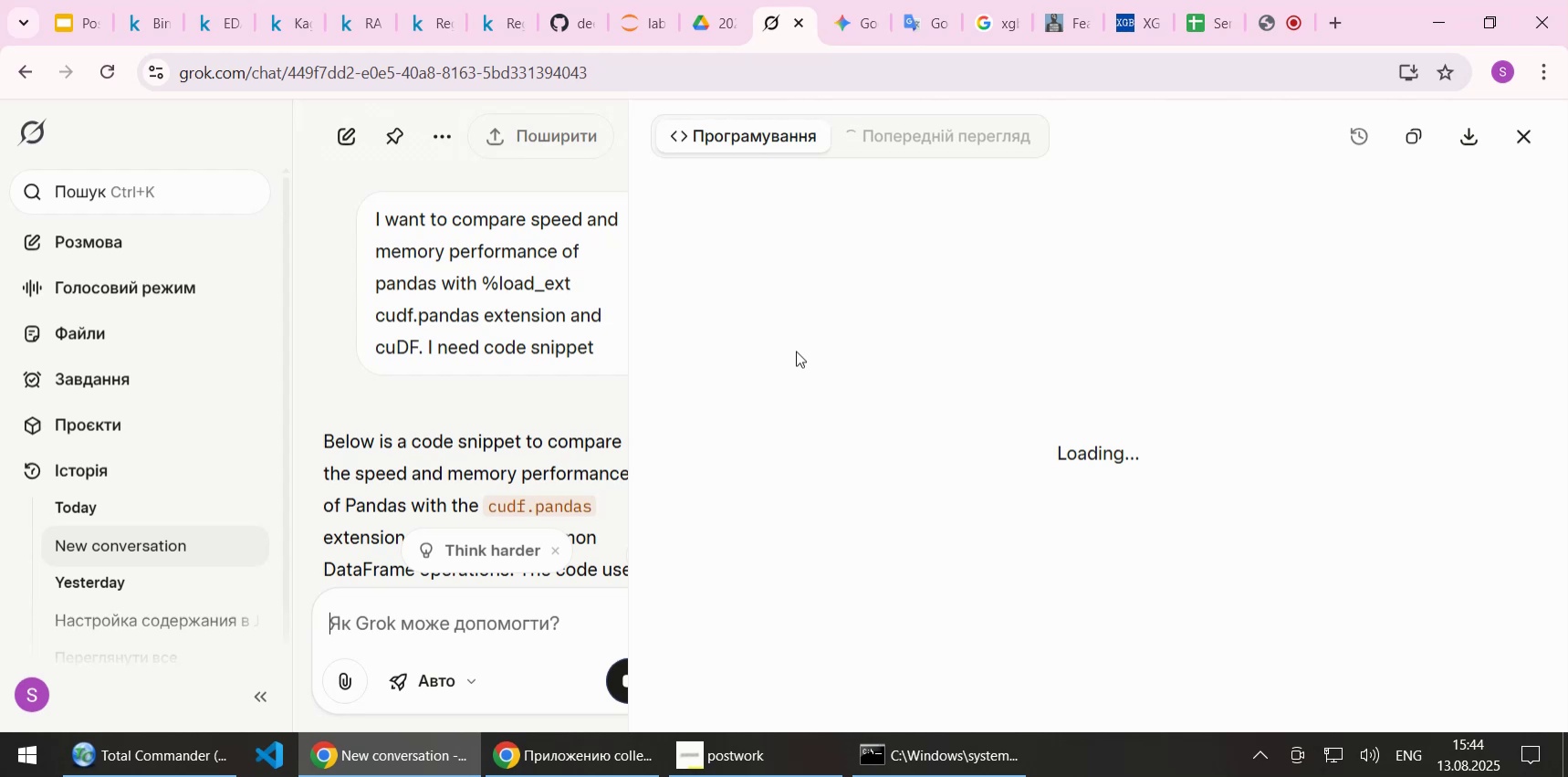 
wait(19.43)
 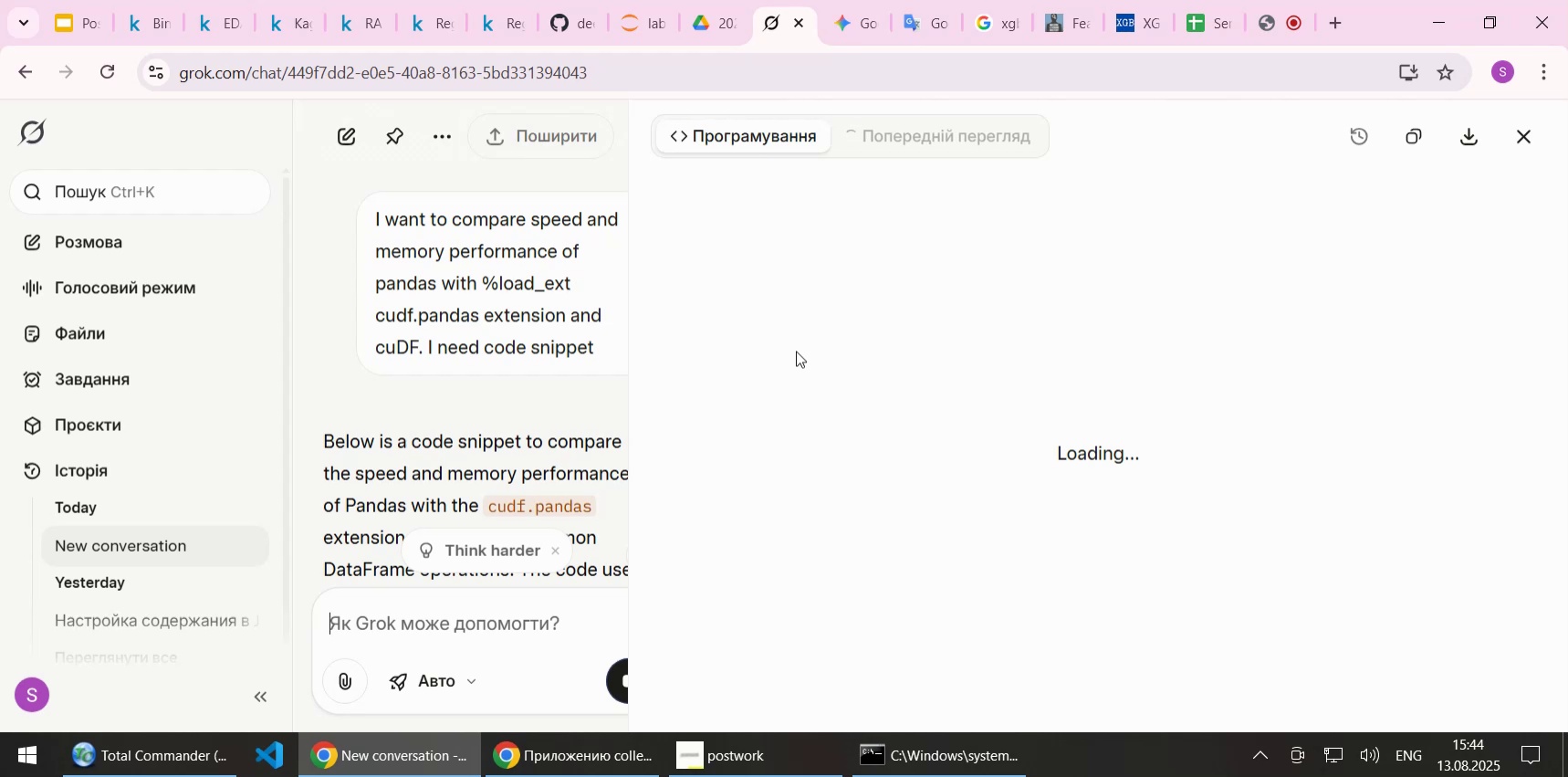 
scroll: coordinate [854, 363], scroll_direction: down, amount: 1.0
 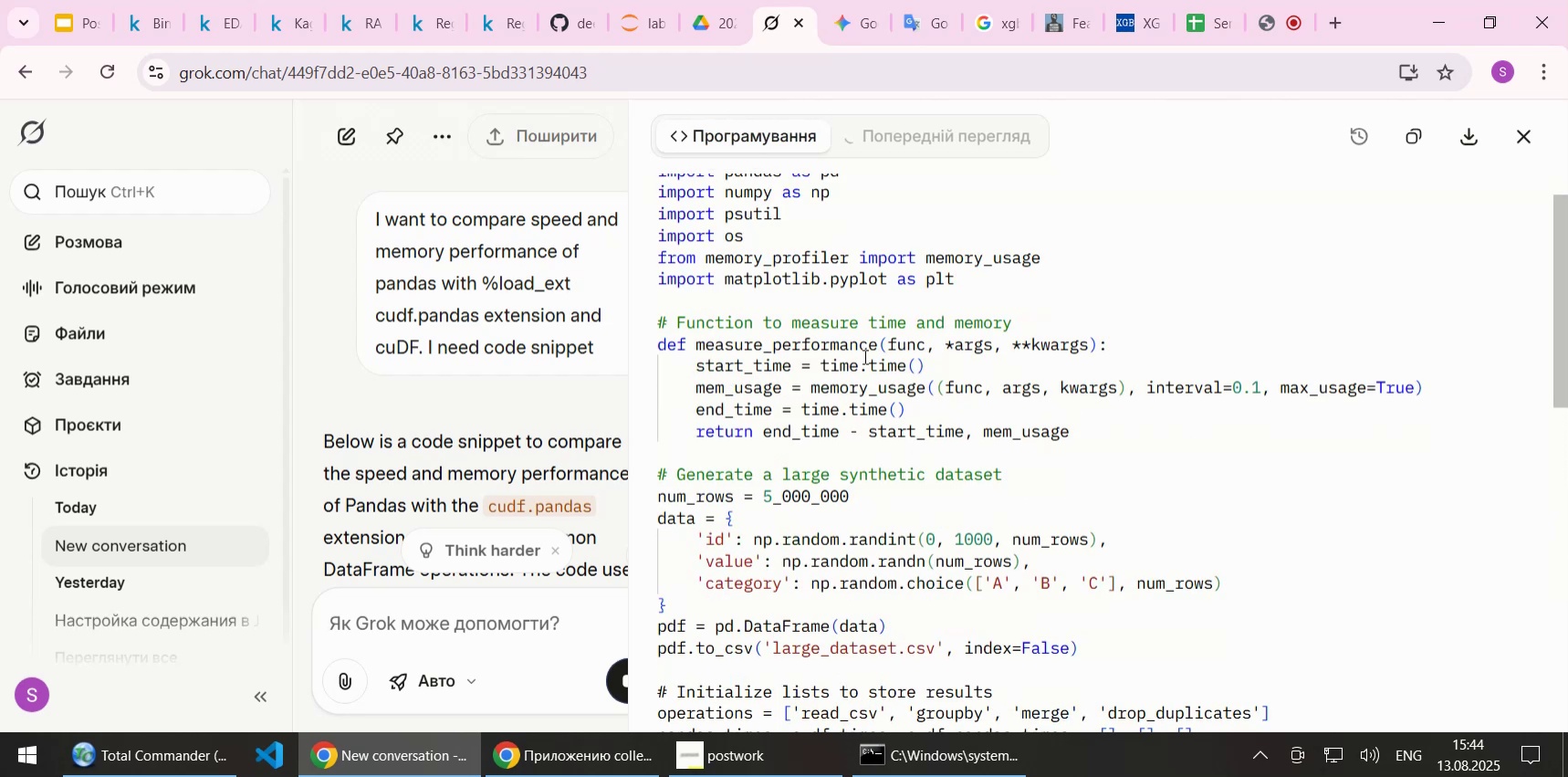 
scroll: coordinate [879, 344], scroll_direction: up, amount: 3.0
 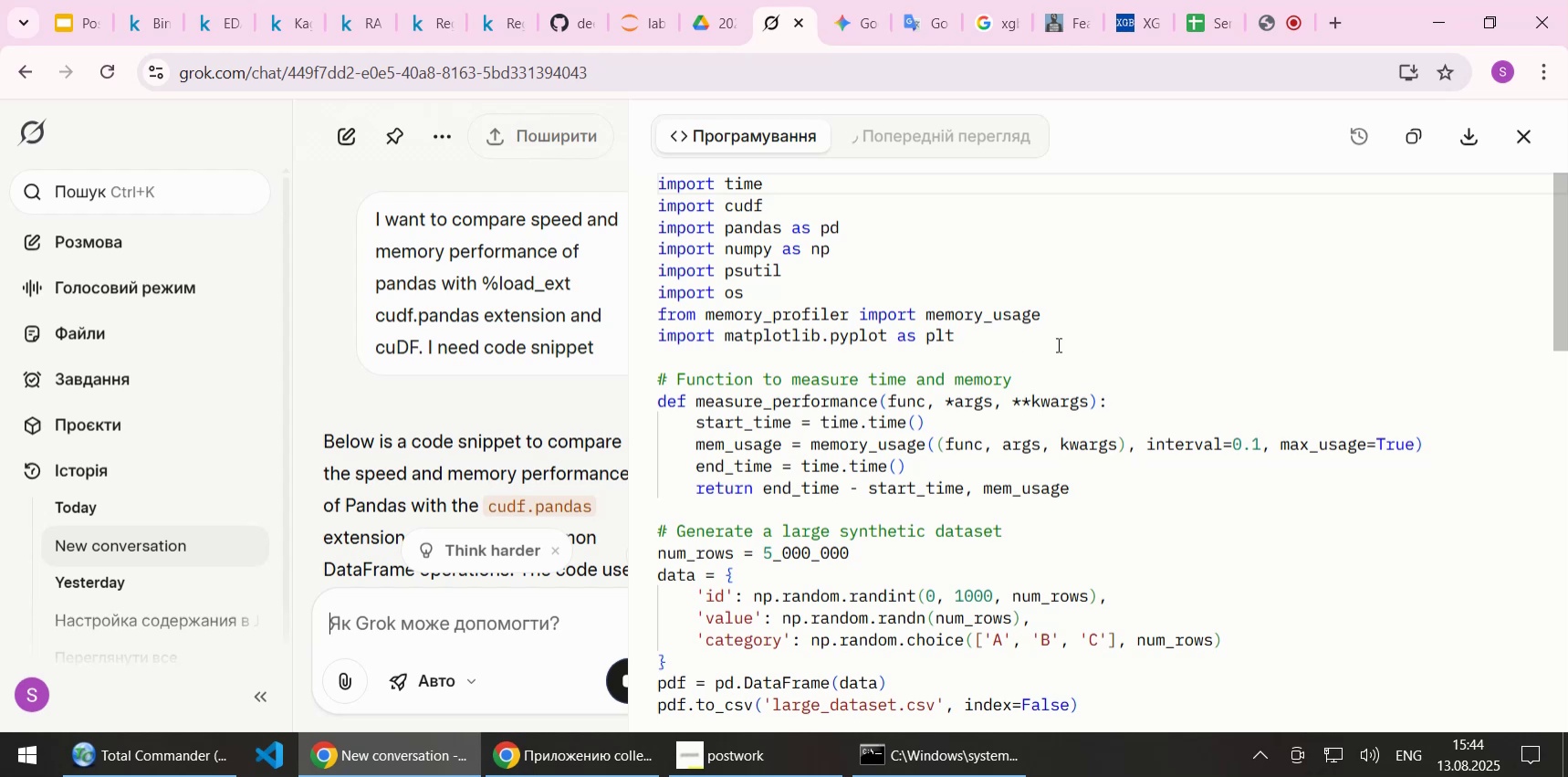 
scroll: coordinate [1057, 345], scroll_direction: down, amount: 3.0
 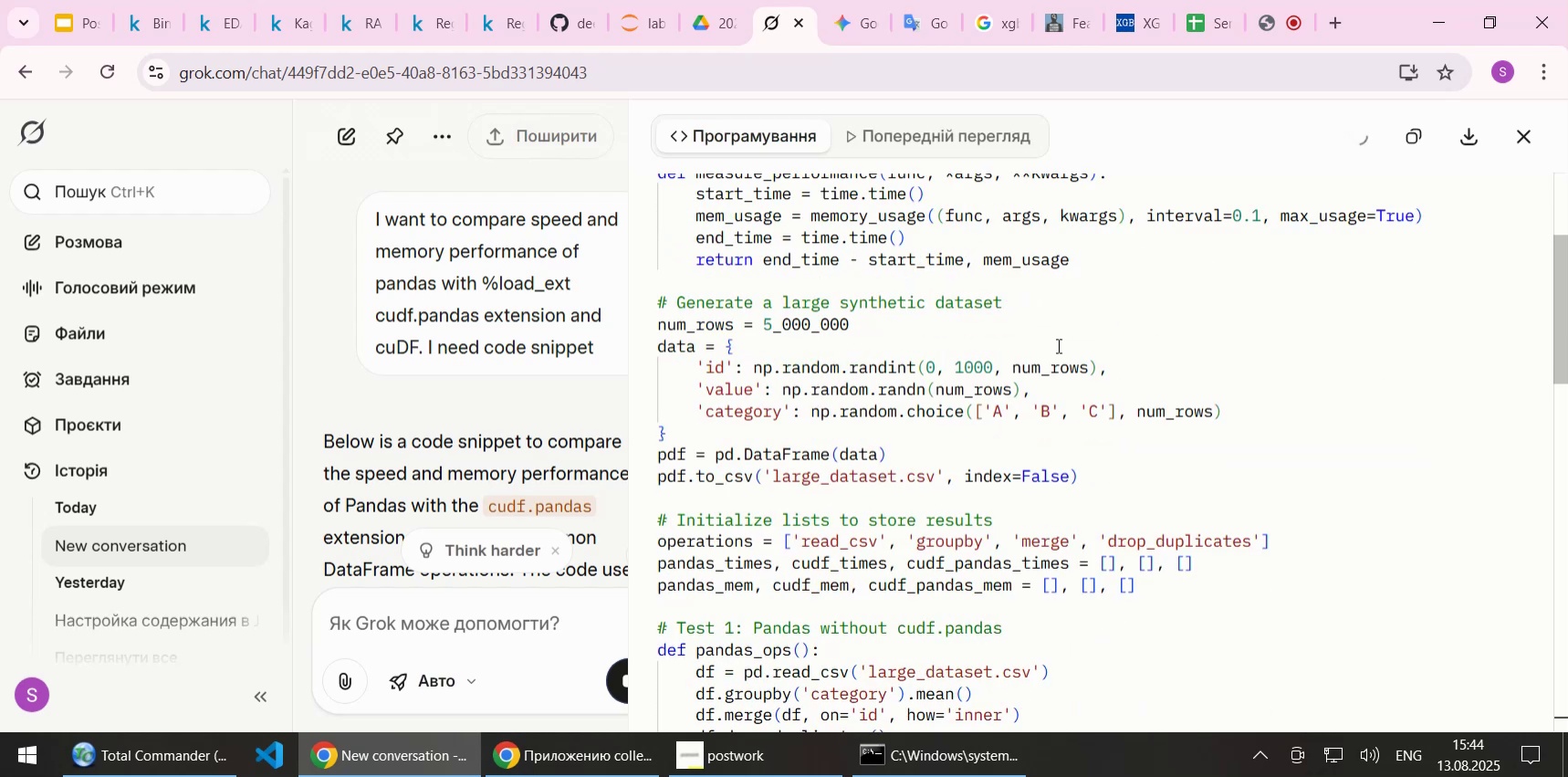 
scroll: coordinate [1057, 345], scroll_direction: up, amount: 3.0
 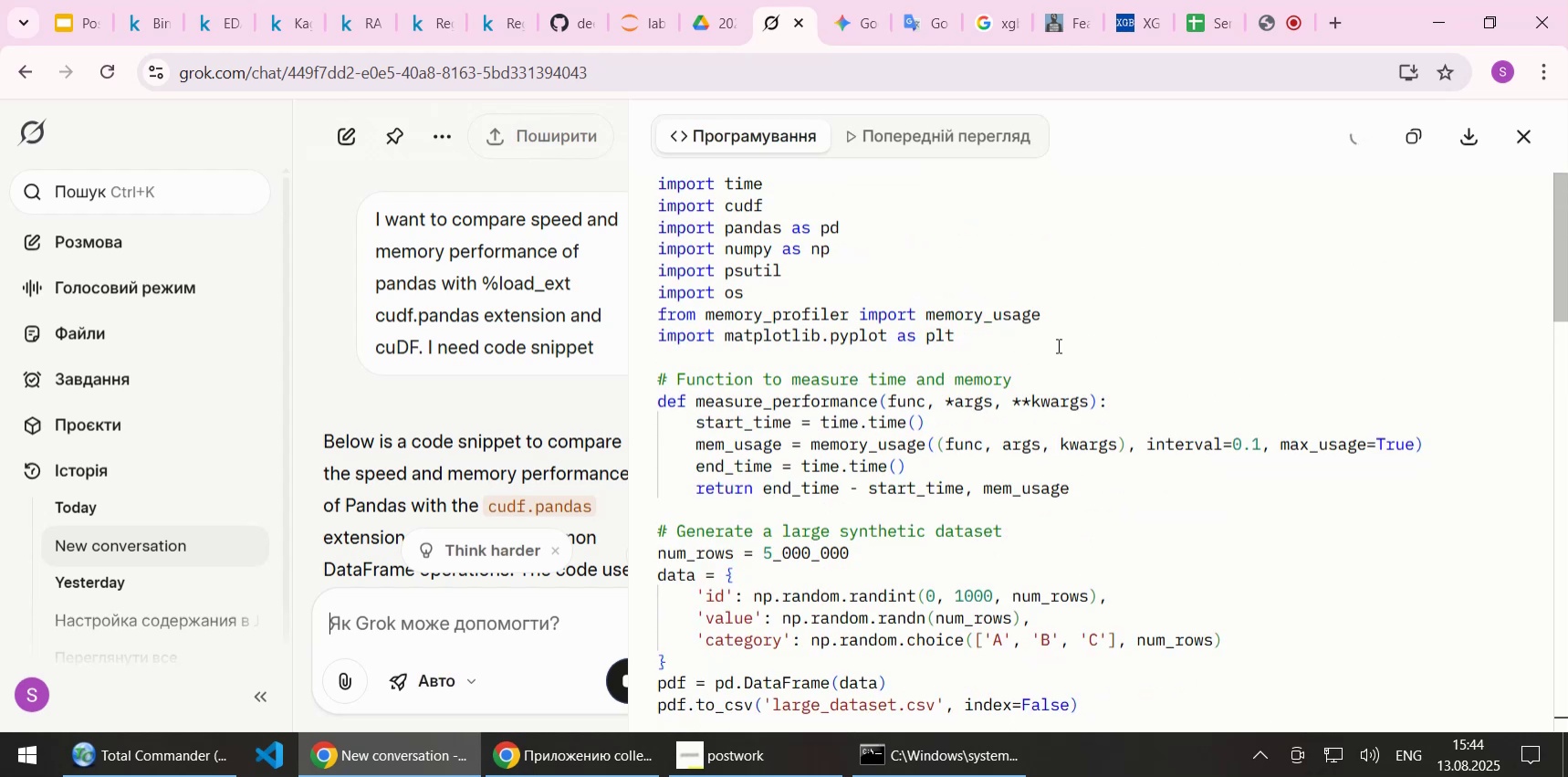 